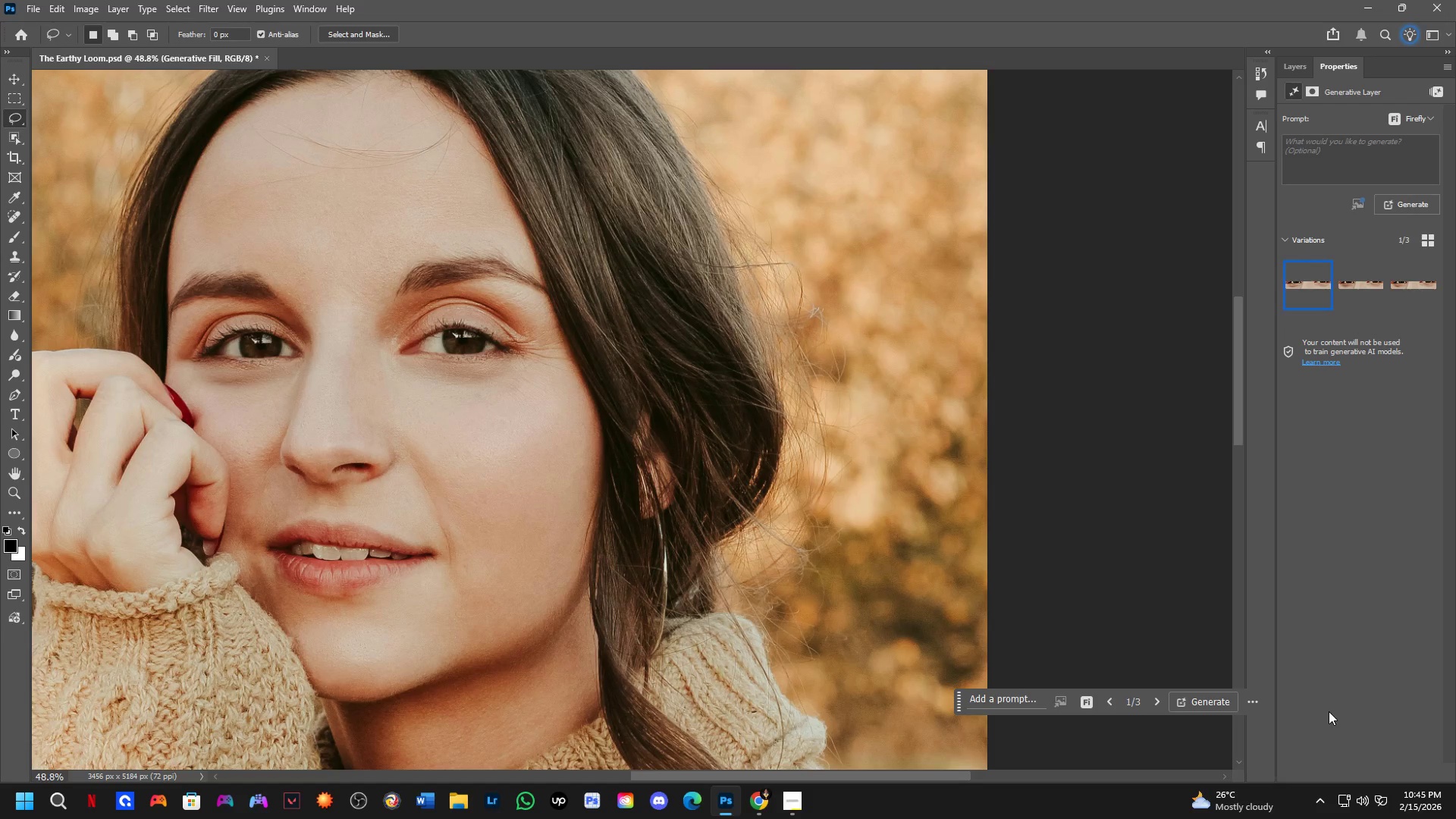 
hold_key(key=Space, duration=0.53)
 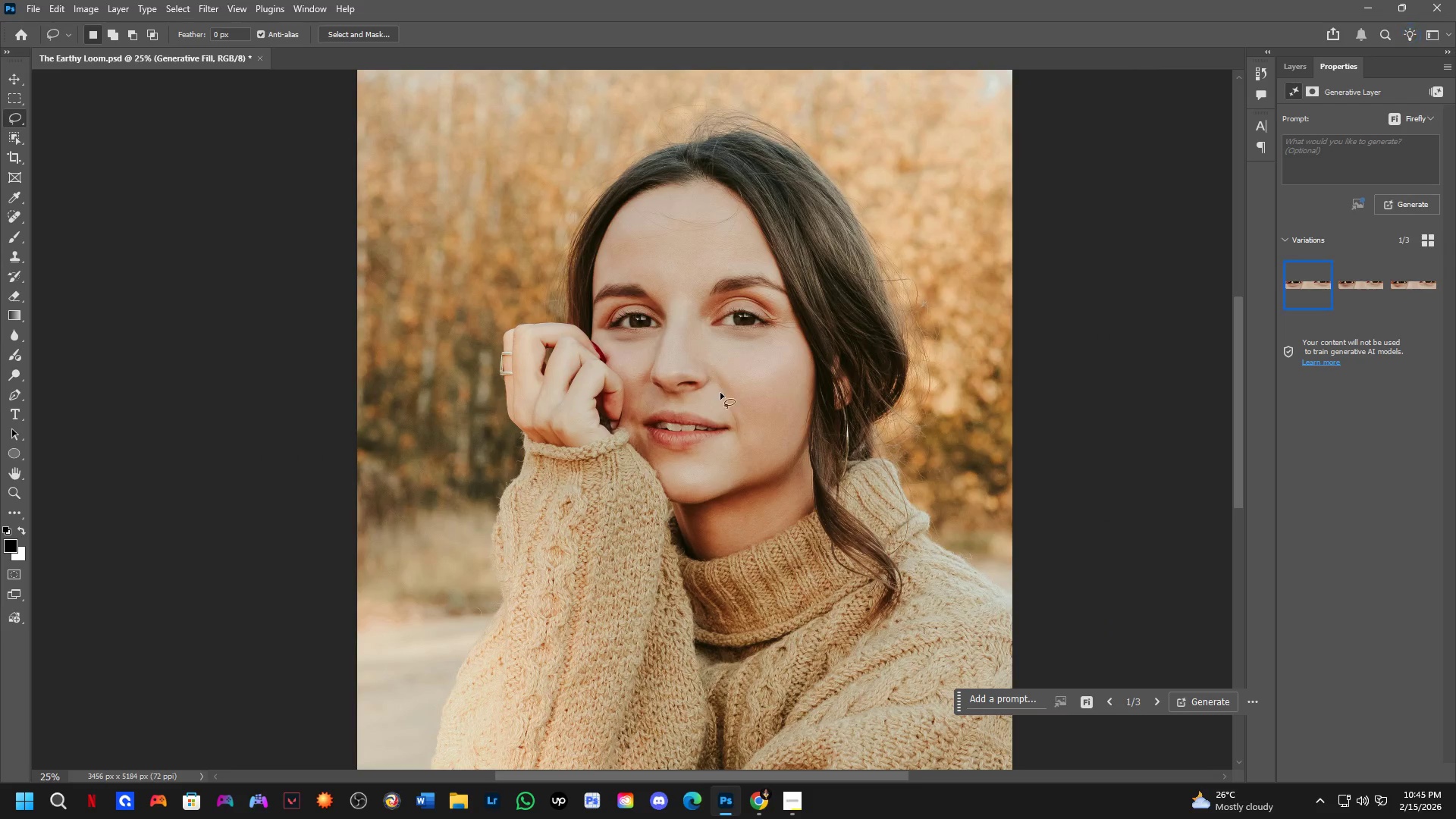 
left_click_drag(start_coordinate=[398, 410], to_coordinate=[679, 347])
 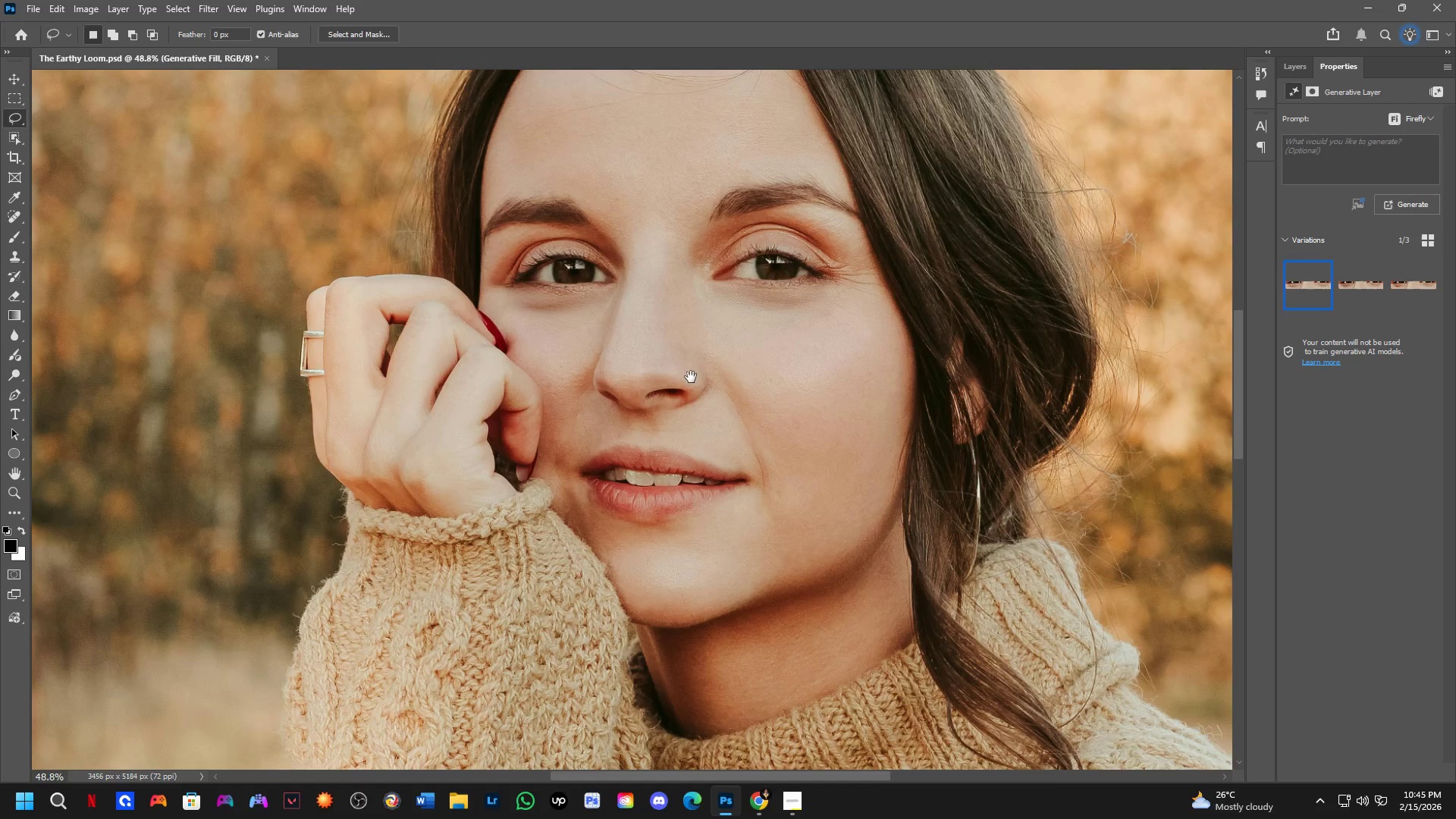 
key(Shift+ShiftLeft)
 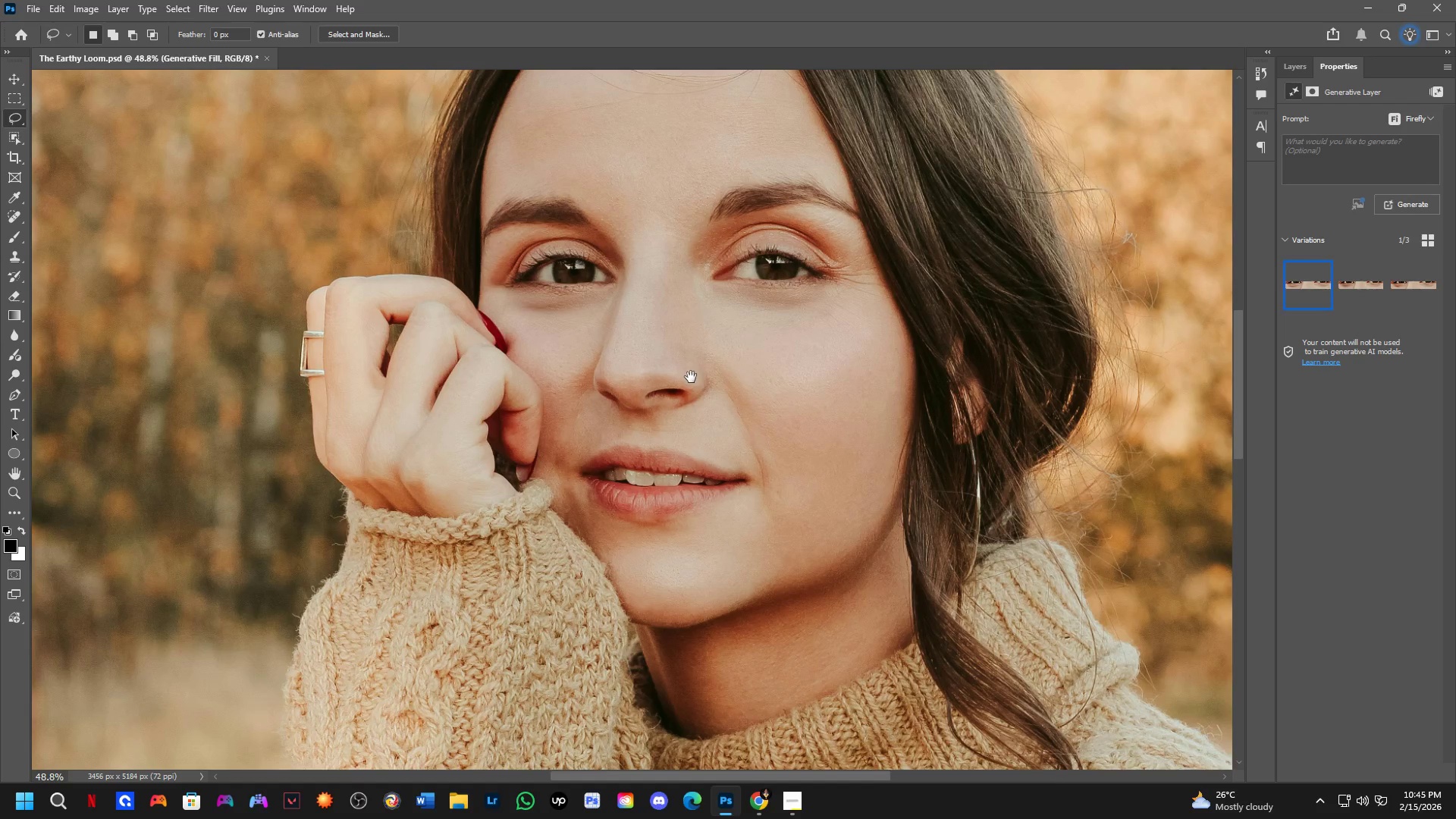 
hold_key(key=Space, duration=0.58)
 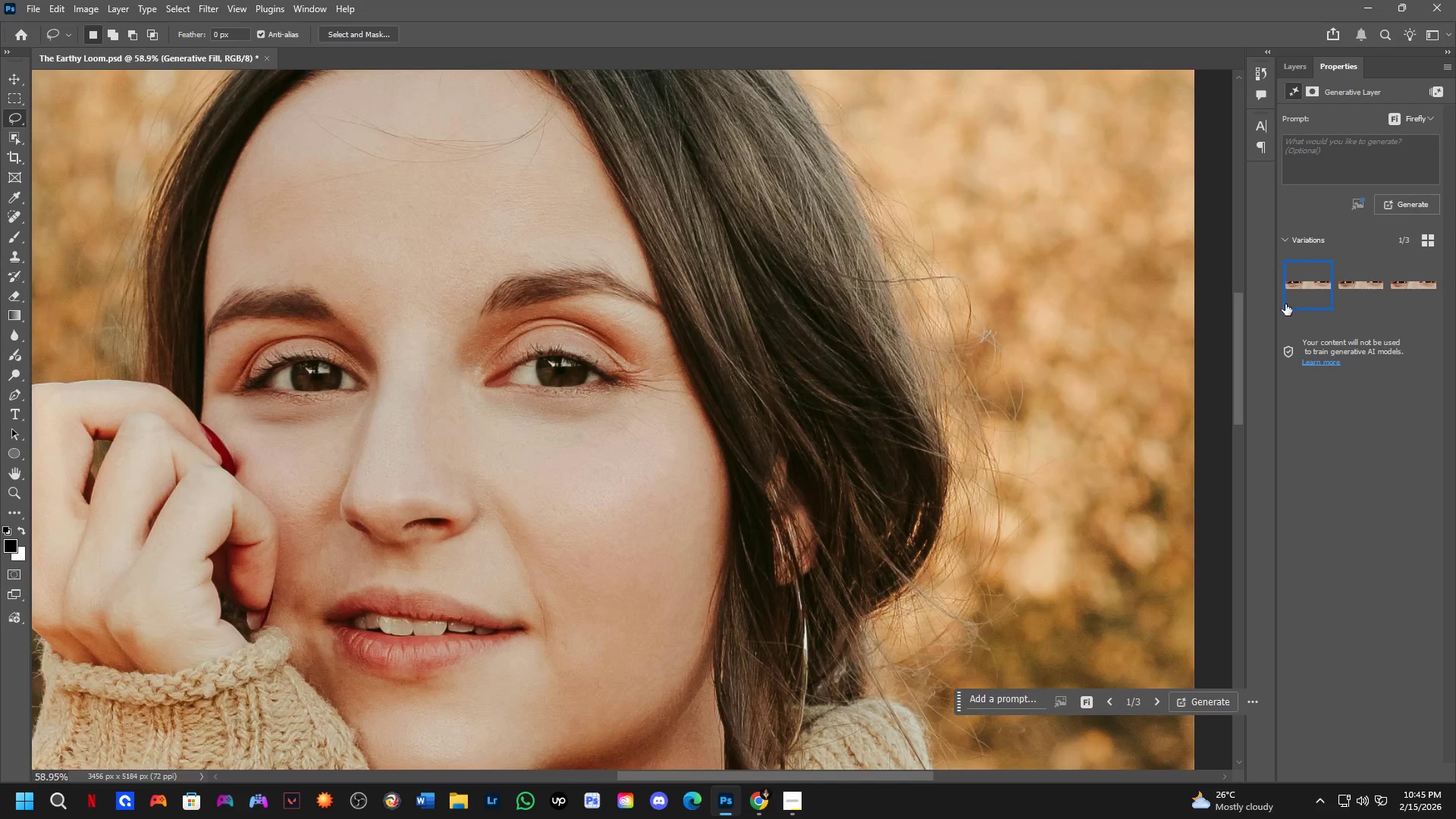 
scroll: coordinate [697, 383], scroll_direction: down, amount: 4.0
 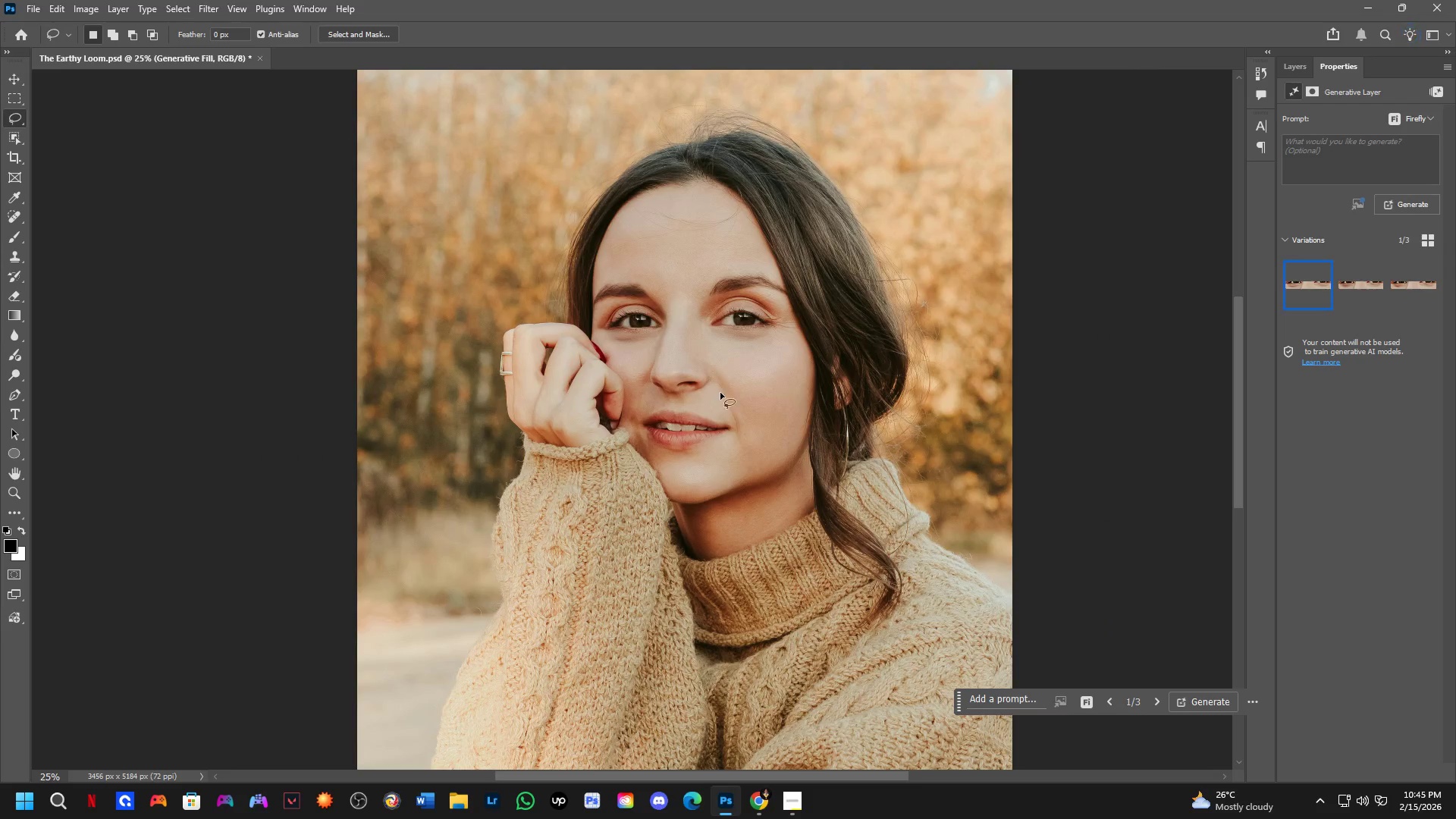 
left_click_drag(start_coordinate=[739, 393], to_coordinate=[604, 458])
 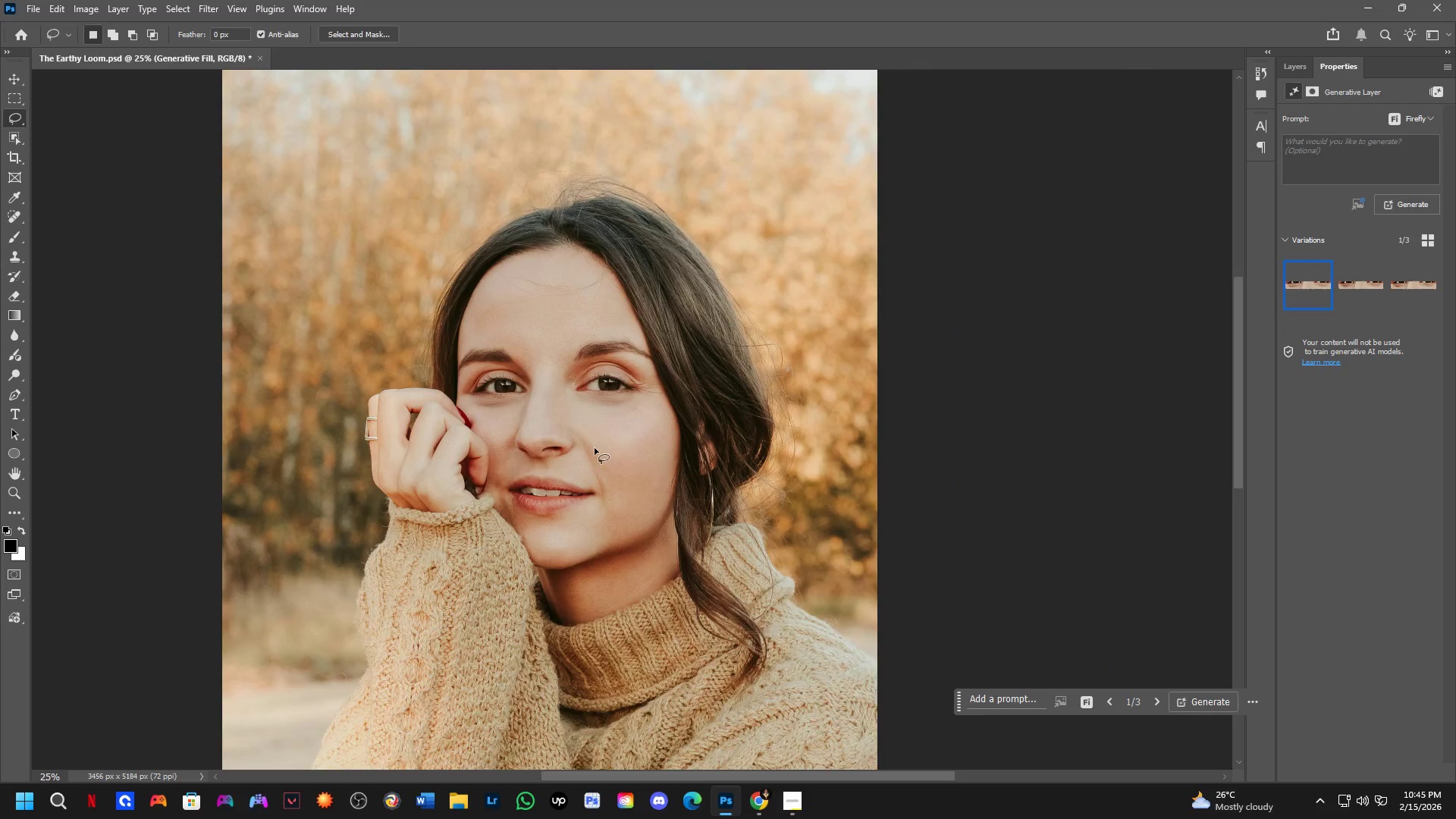 
left_click([1348, 289])
 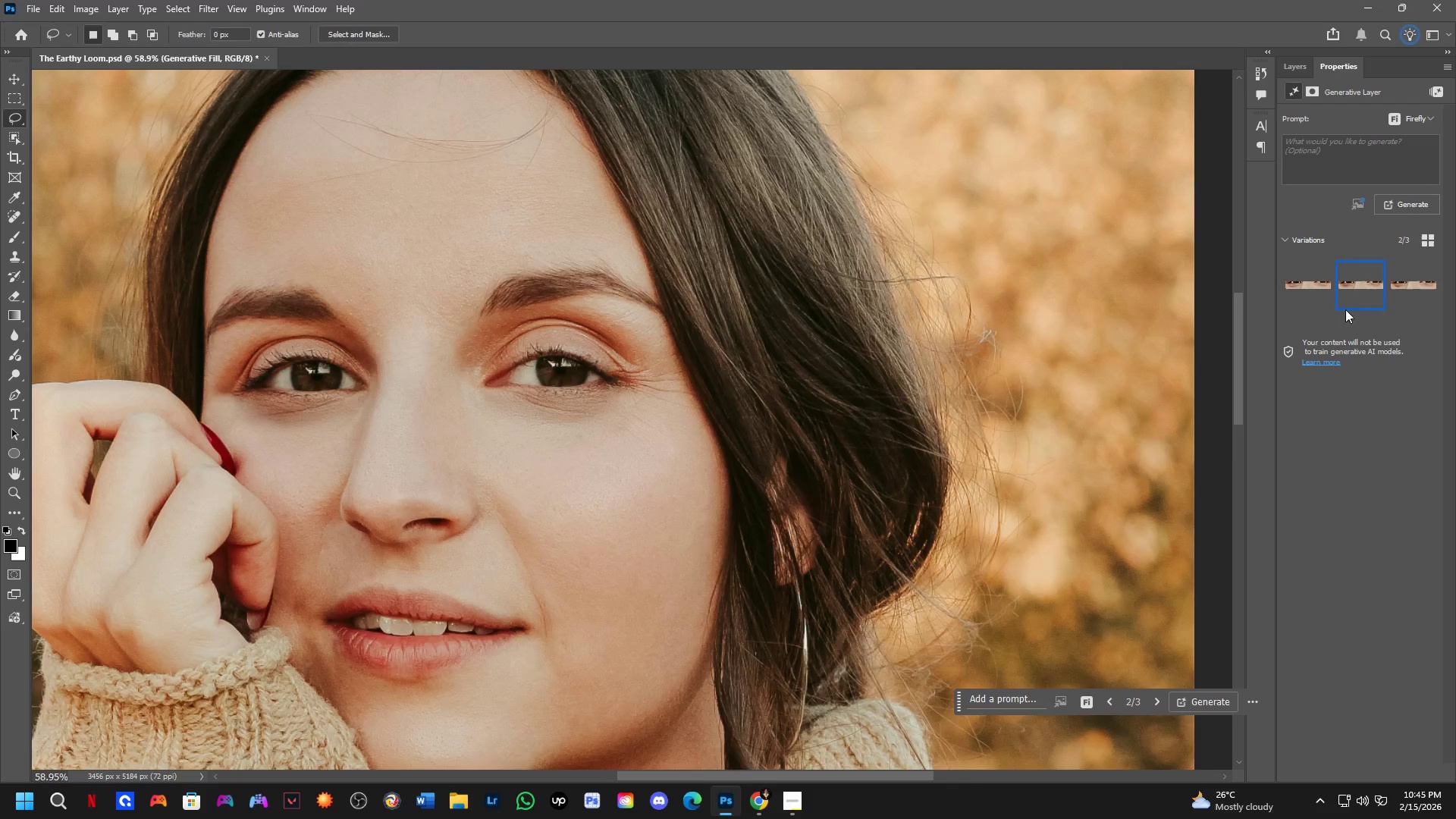 
scroll: coordinate [1002, 335], scroll_direction: up, amount: 9.0
 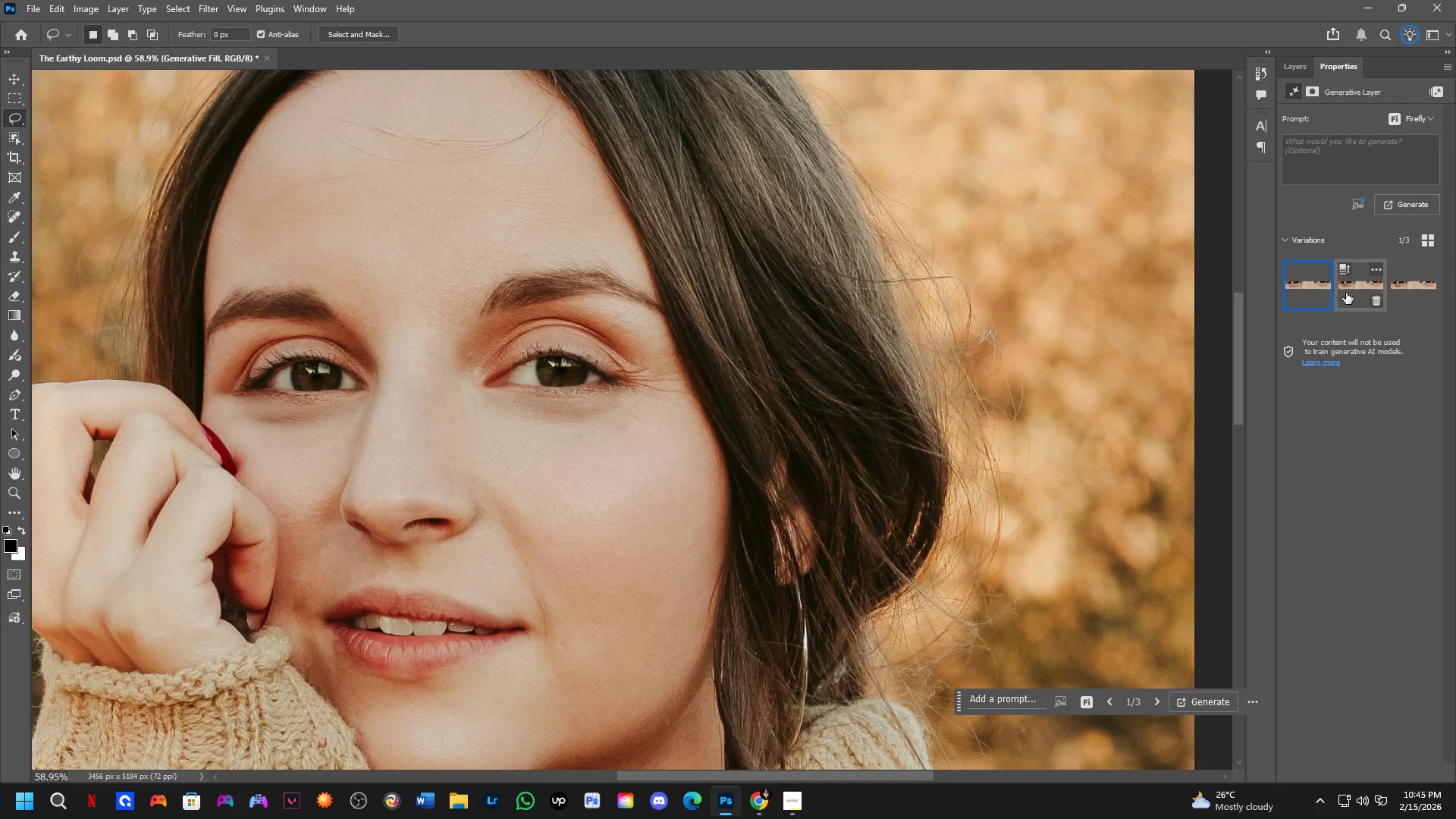 
hold_key(key=Space, duration=0.42)
 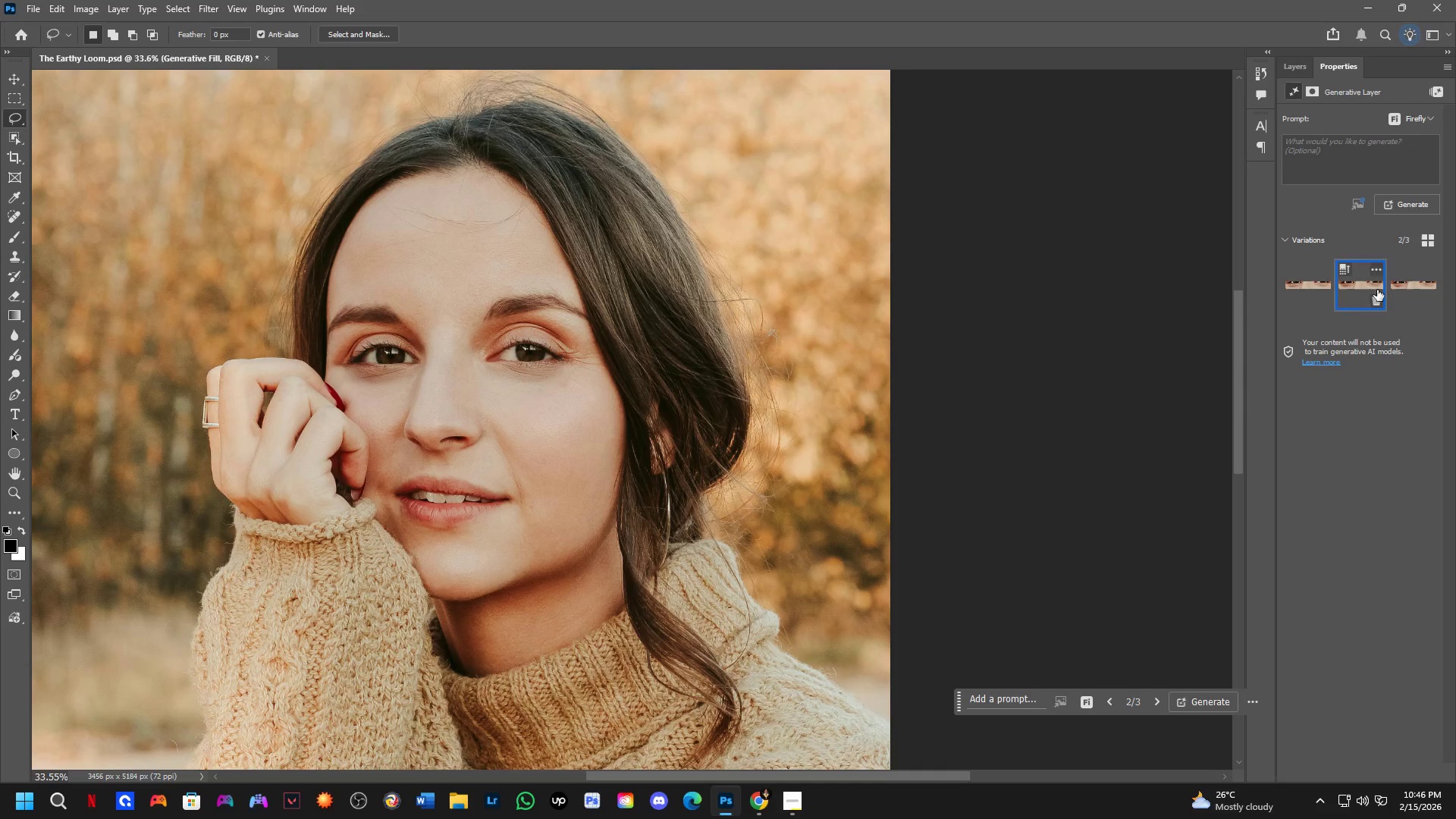 
left_click_drag(start_coordinate=[466, 419], to_coordinate=[492, 413])
 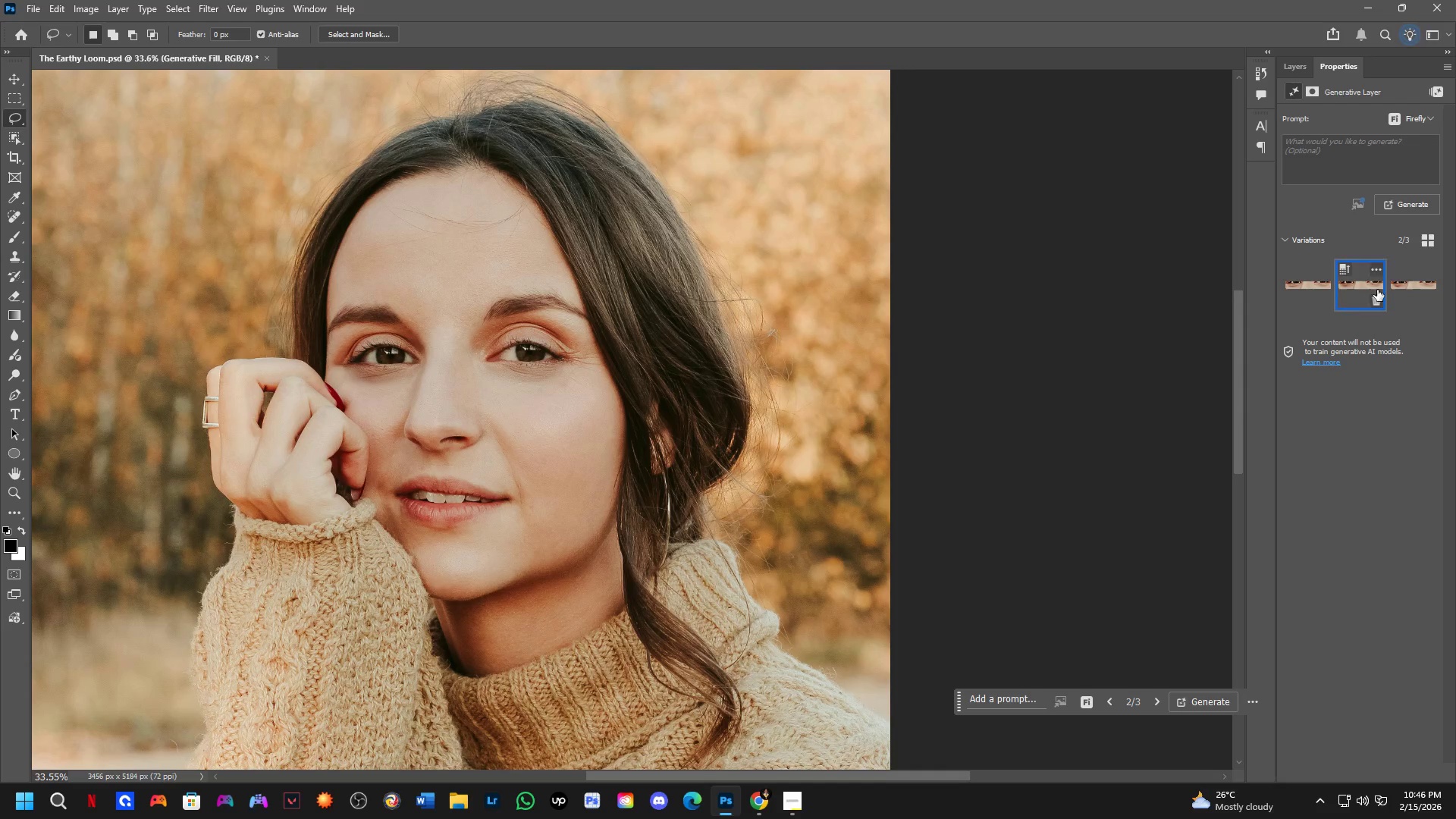 
scroll: coordinate [429, 342], scroll_direction: down, amount: 6.0
 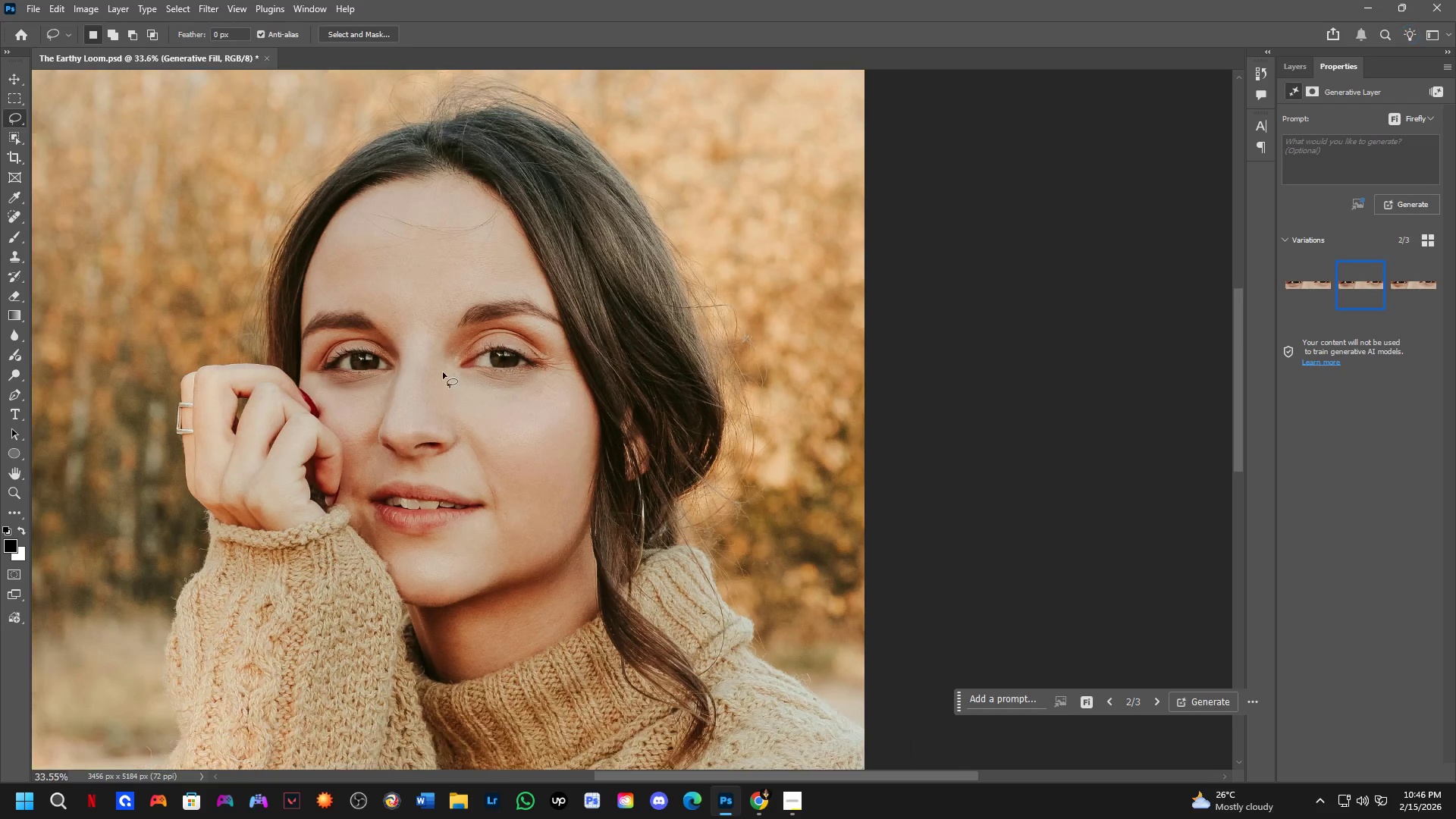 
left_click([1398, 287])
 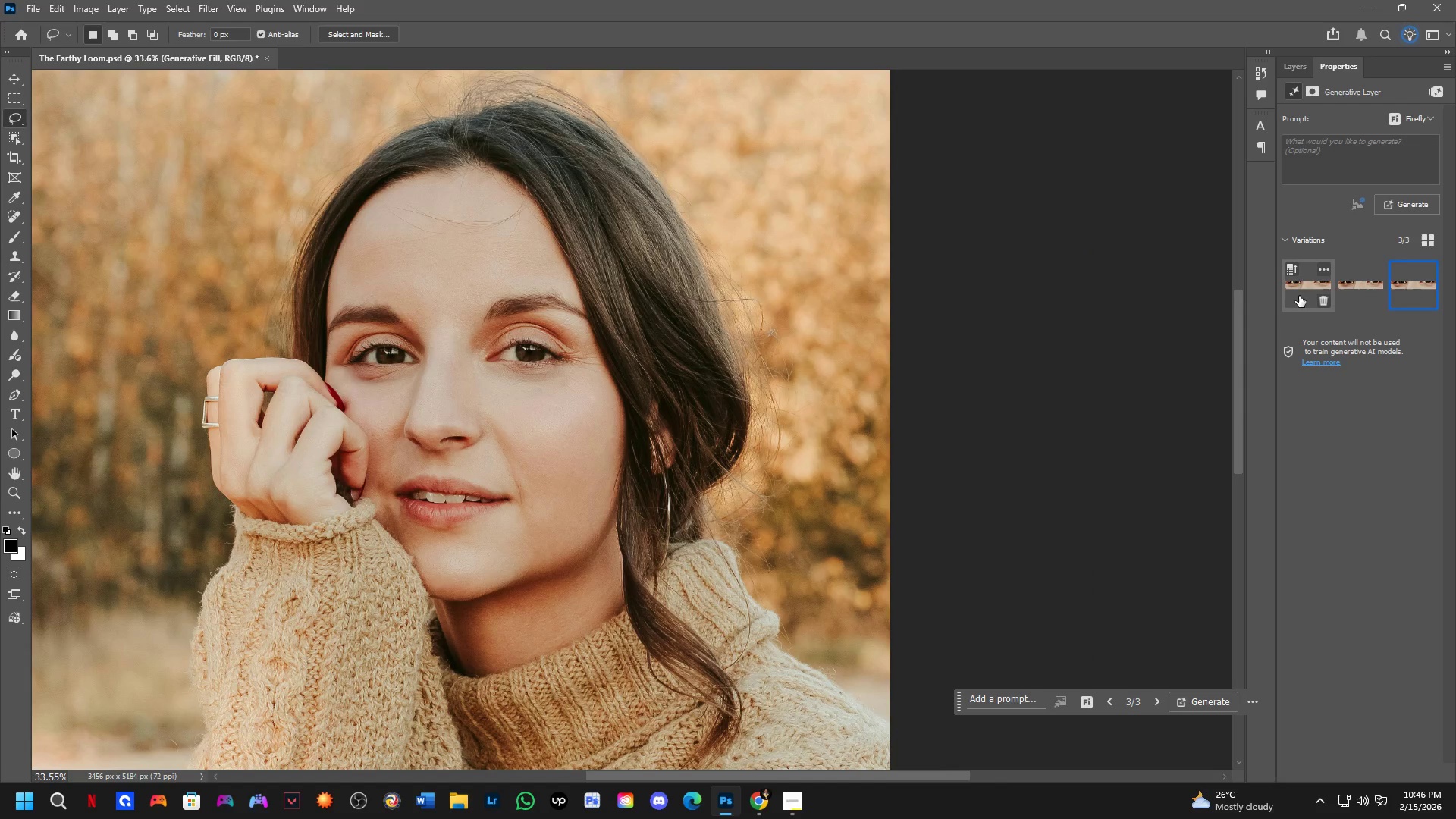 
left_click([1301, 282])
 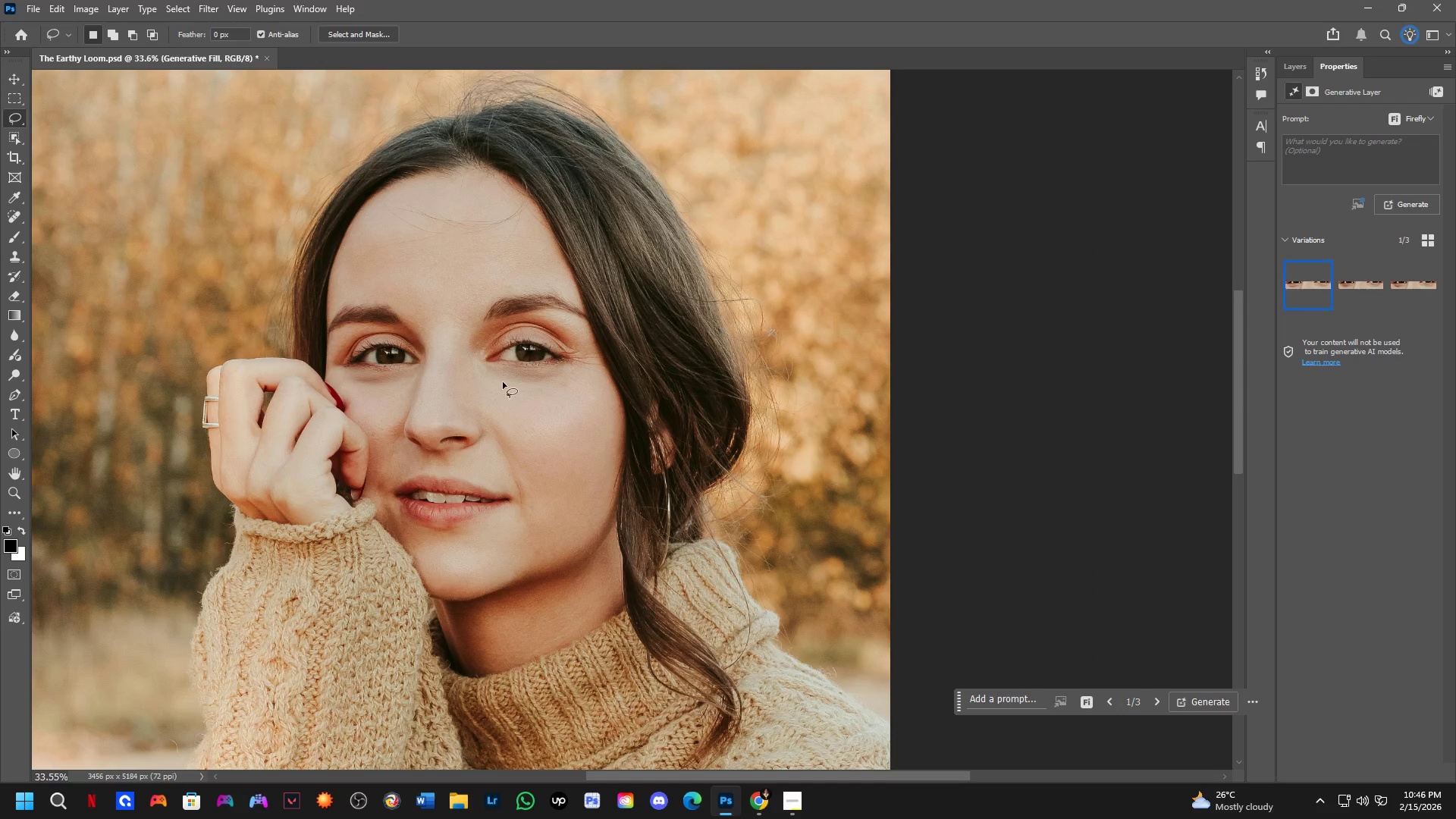 
hold_key(key=Space, duration=0.52)
 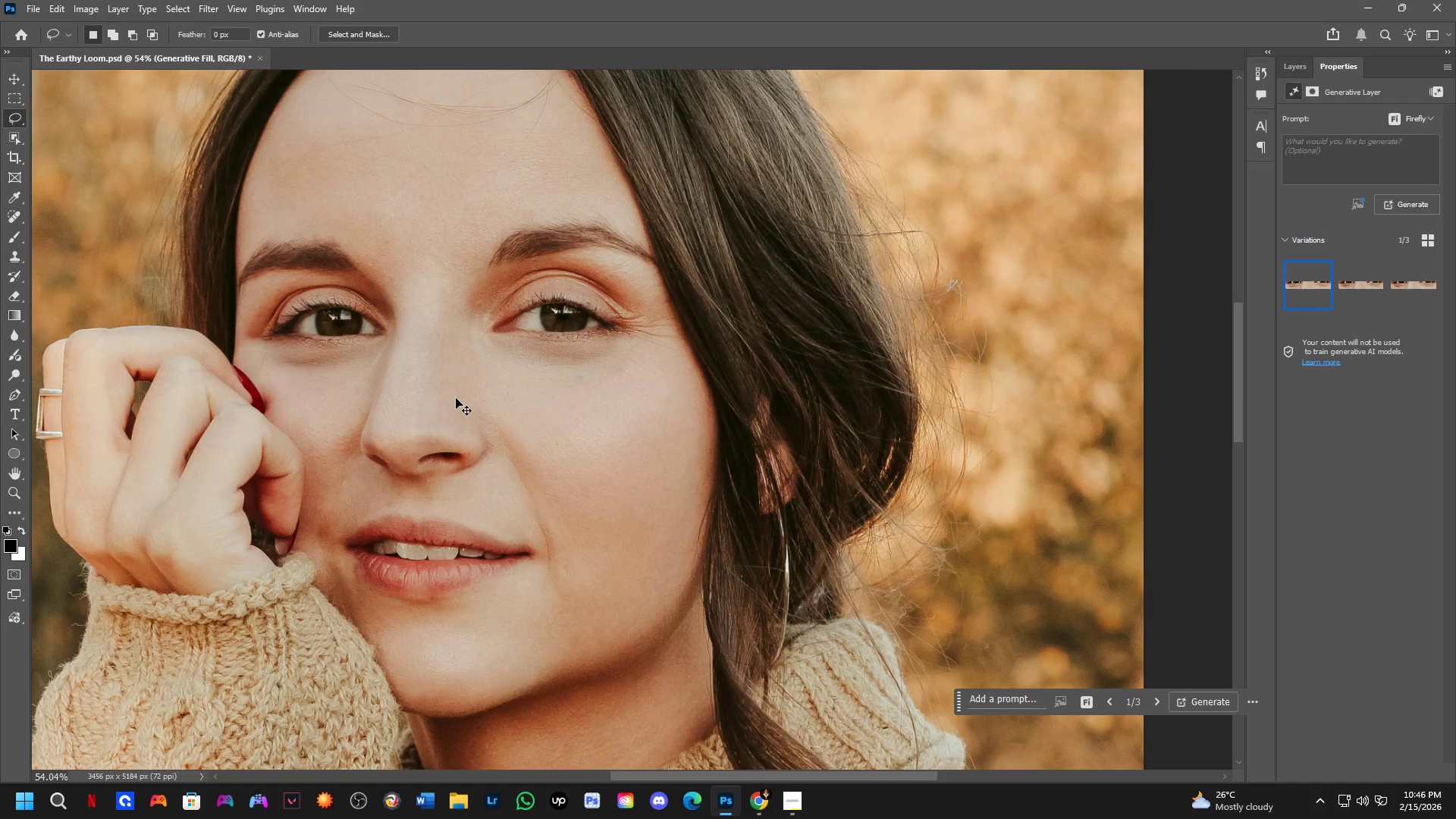 
left_click_drag(start_coordinate=[466, 403], to_coordinate=[458, 398])
 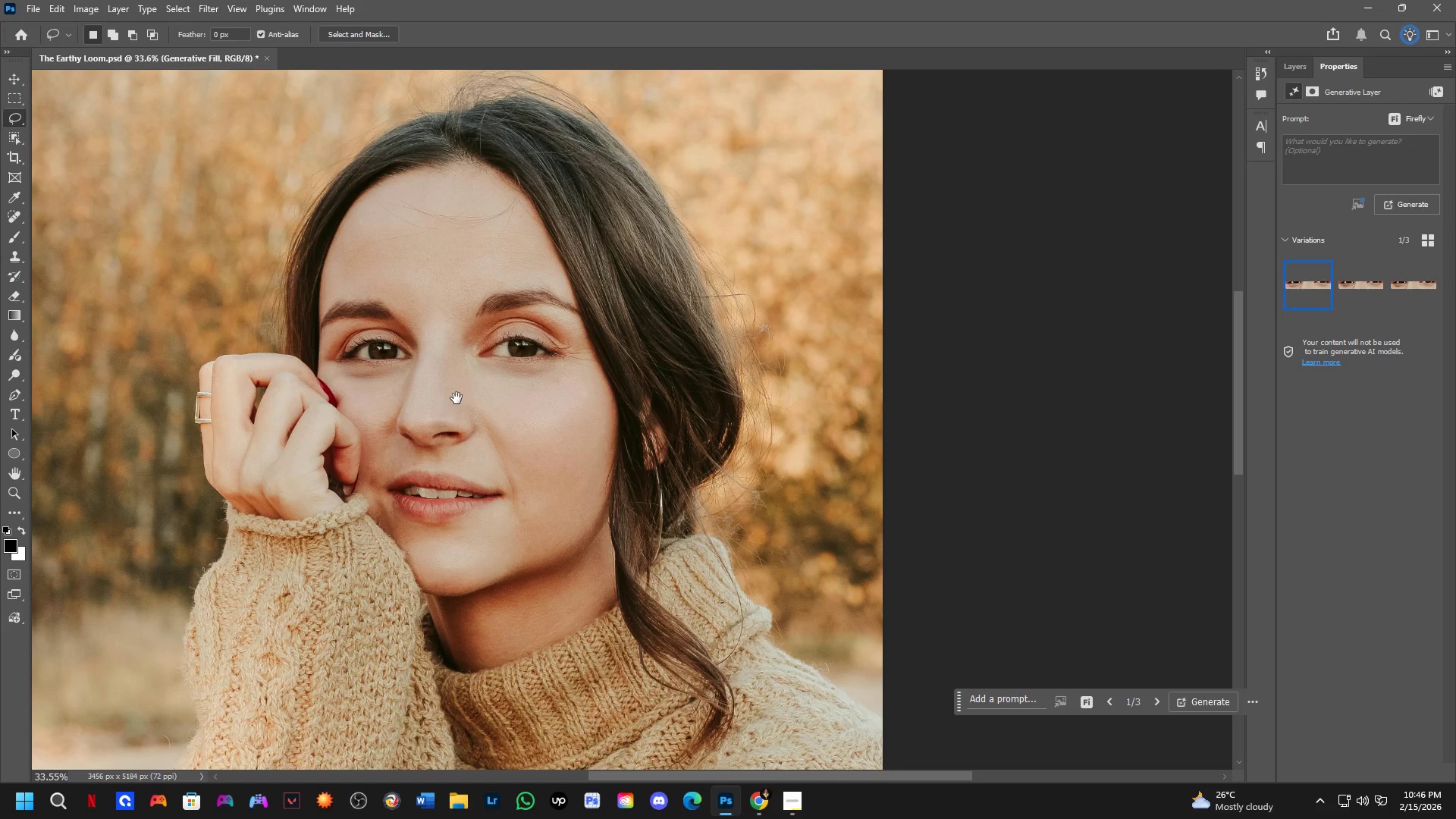 
key(Control+Z)
 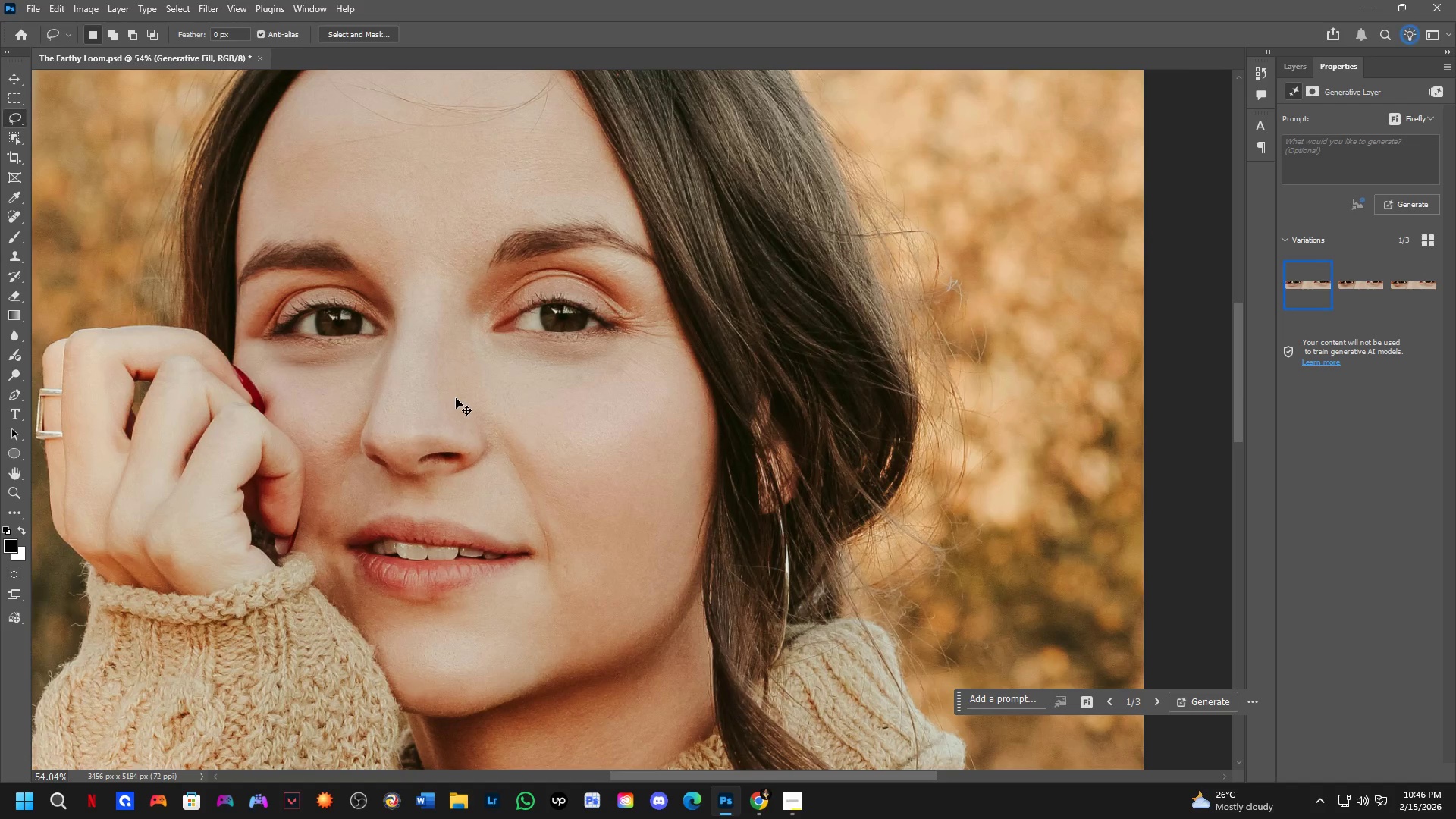 
key(Control+Z)
 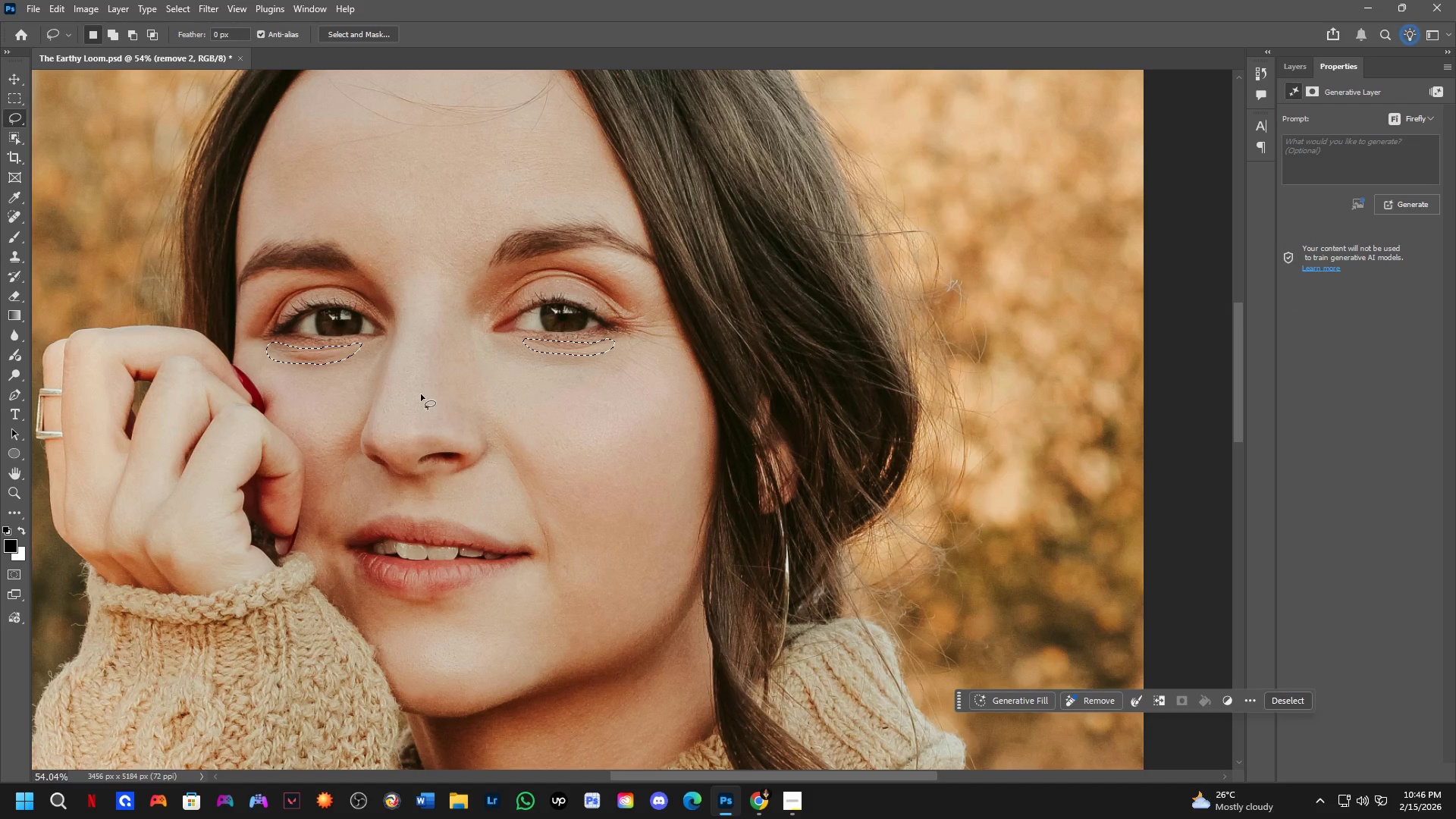 
scroll: coordinate [456, 398], scroll_direction: up, amount: 5.0
 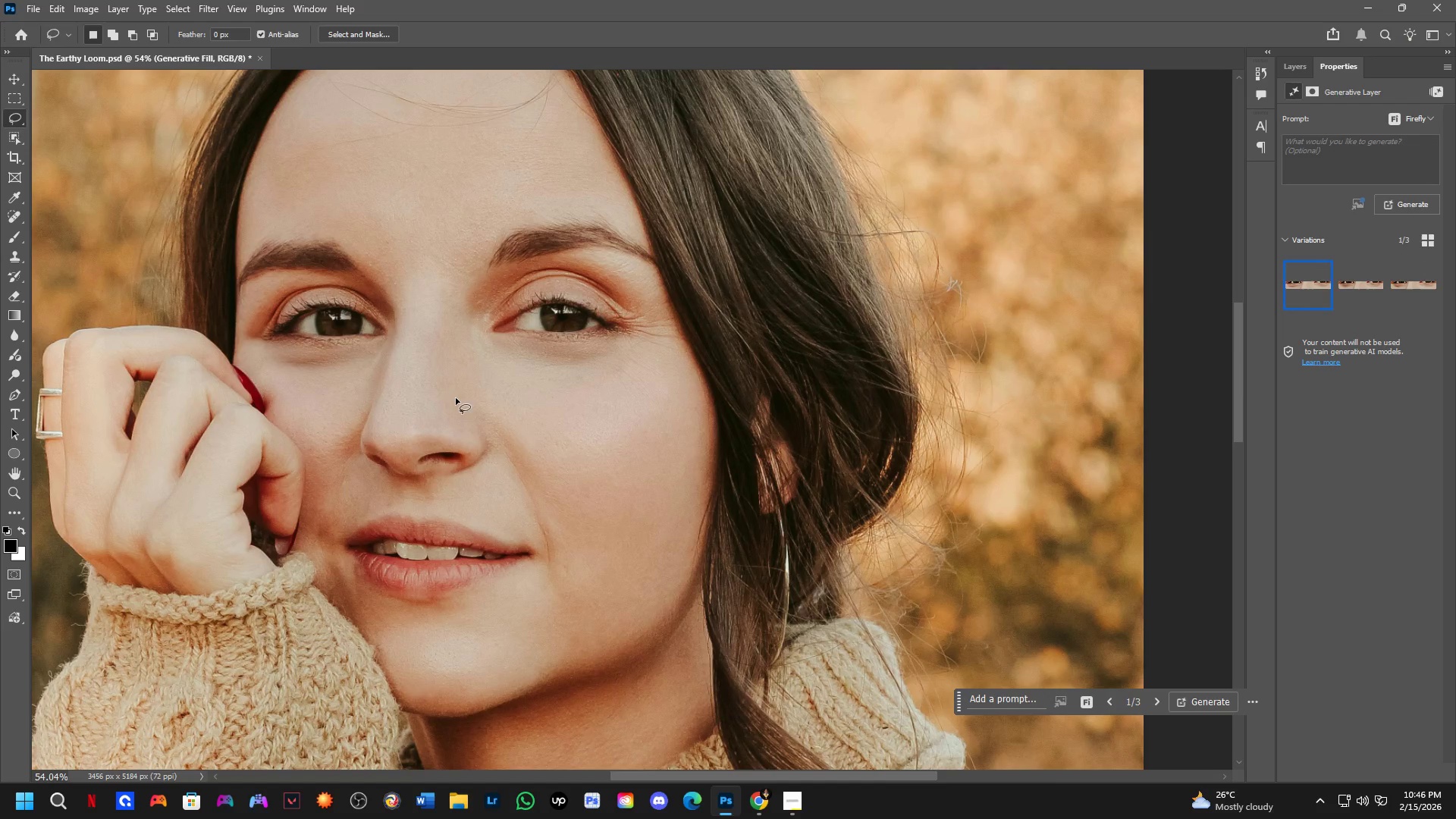 
key(Control+Shift+Z)
 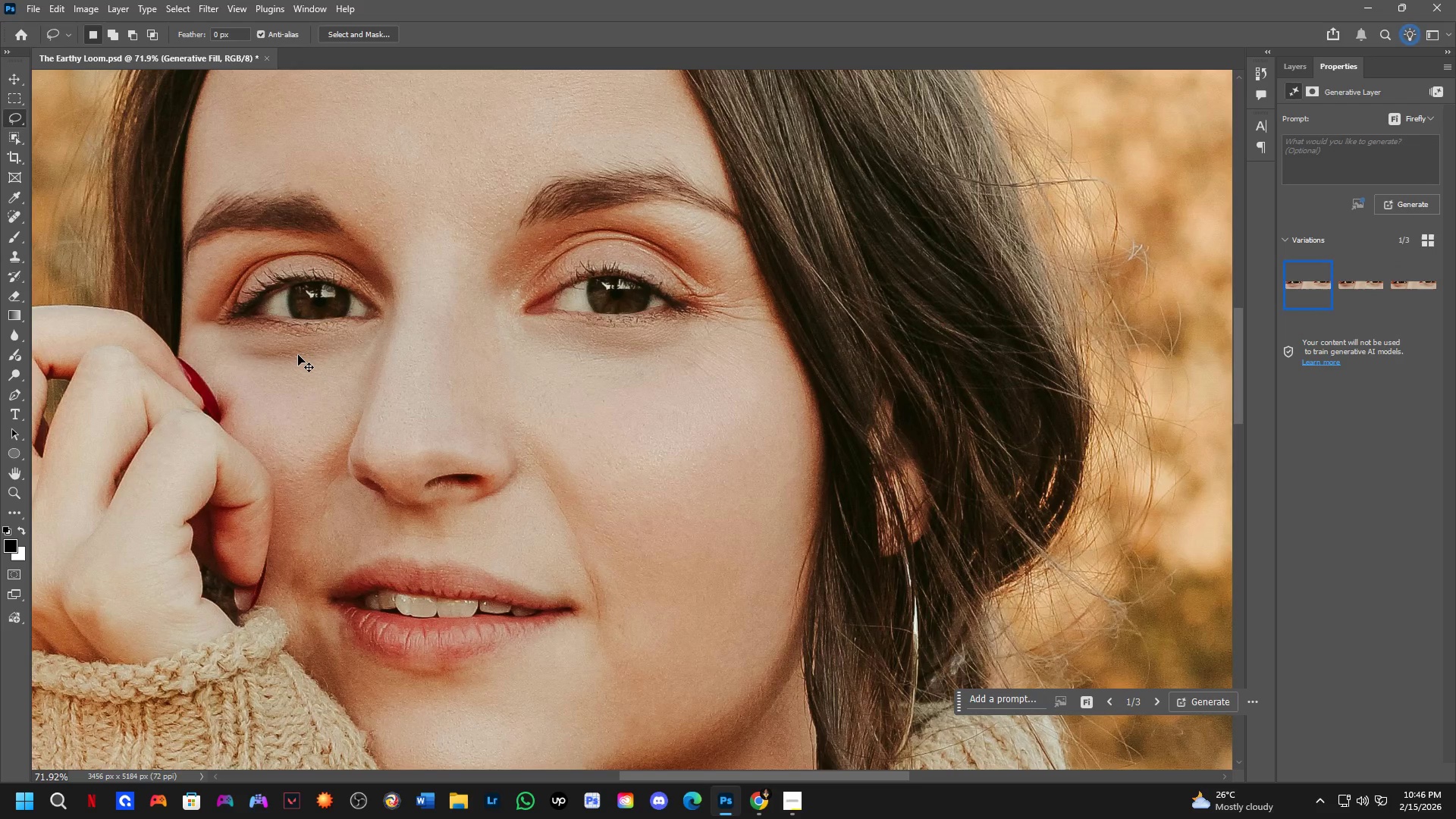 
scroll: coordinate [394, 384], scroll_direction: up, amount: 3.0
 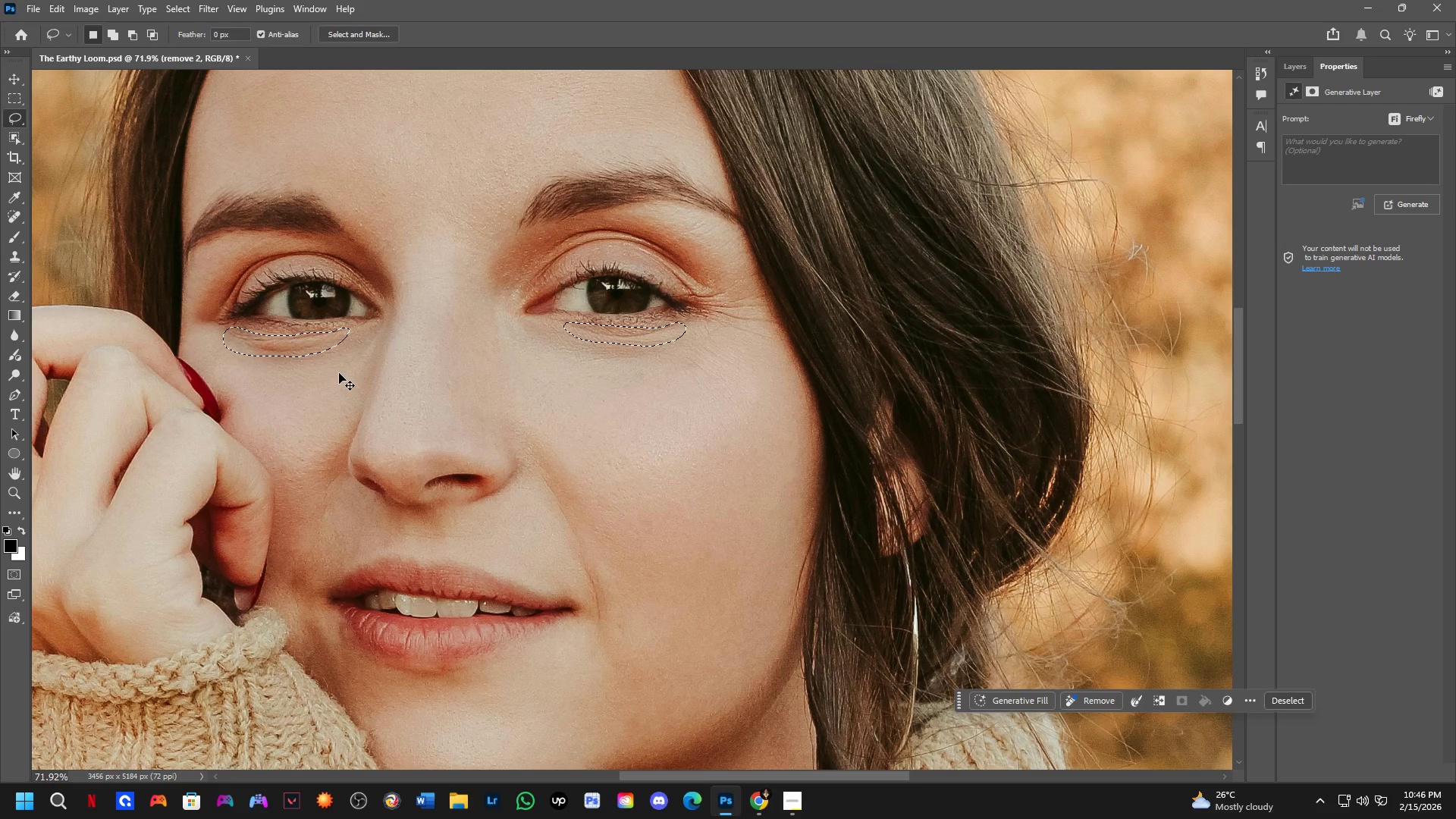 
key(Control+Shift+Z)
 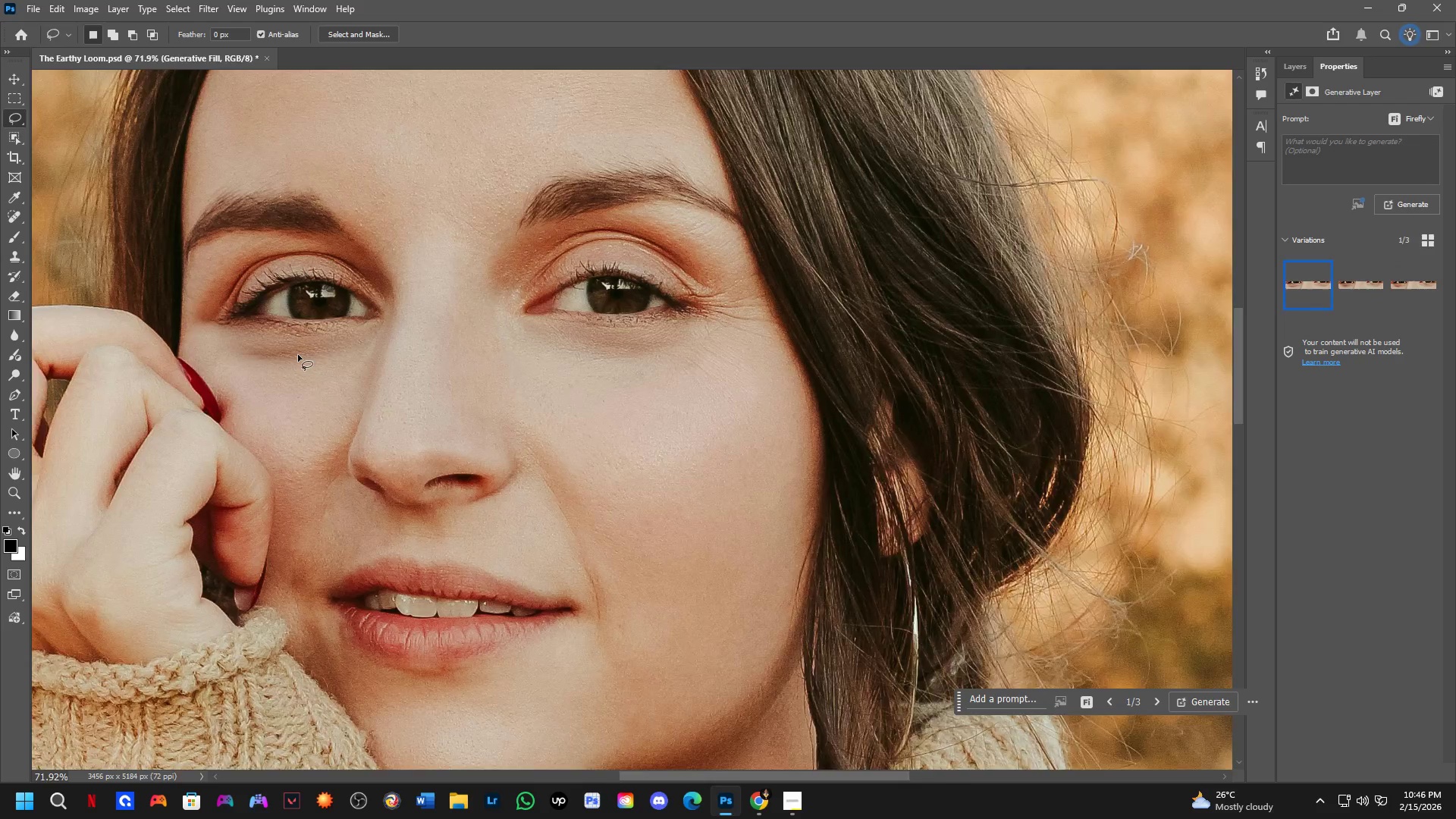 
hold_key(key=ShiftLeft, duration=0.42)
 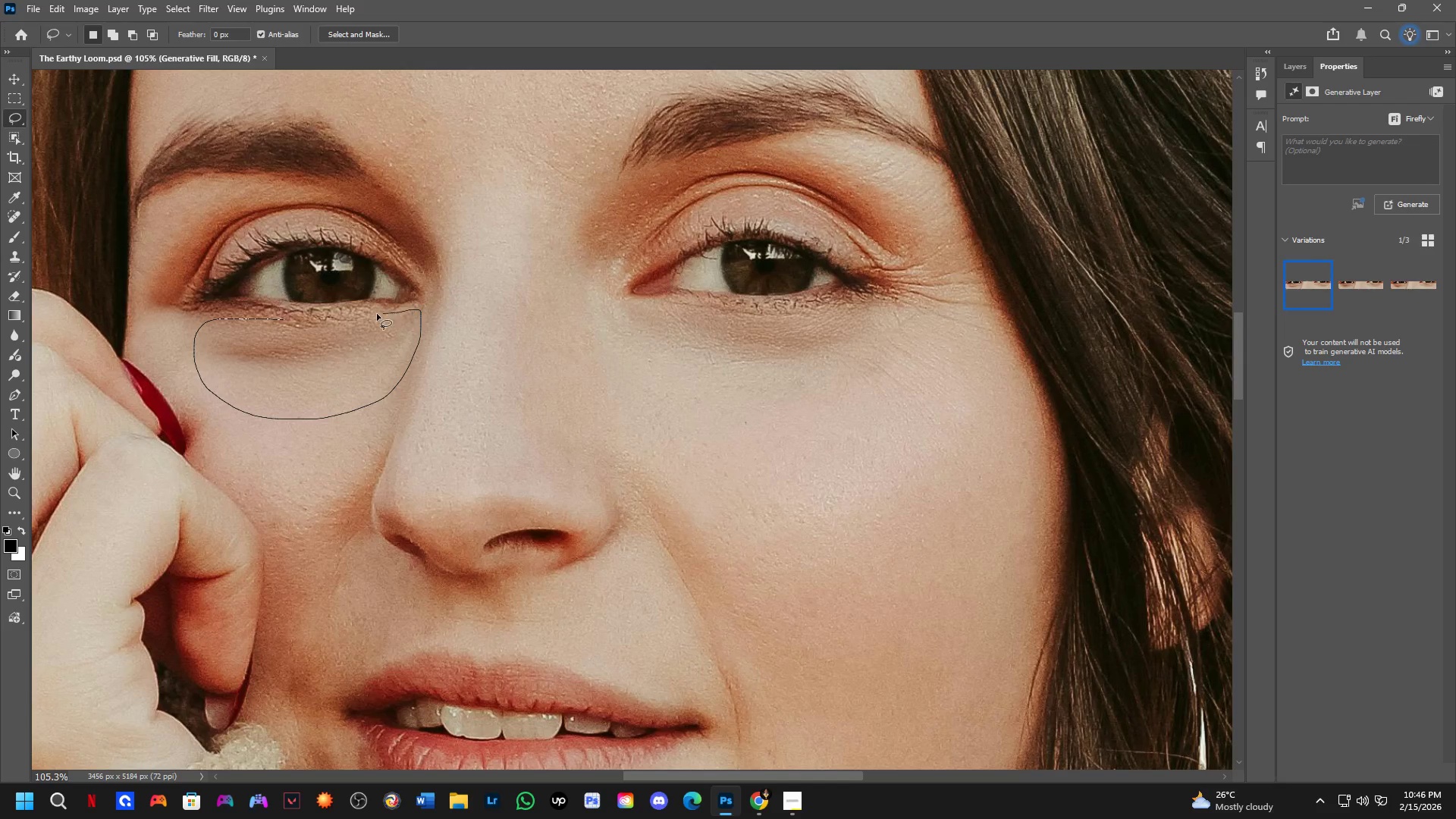 
scroll: coordinate [298, 355], scroll_direction: up, amount: 4.0
 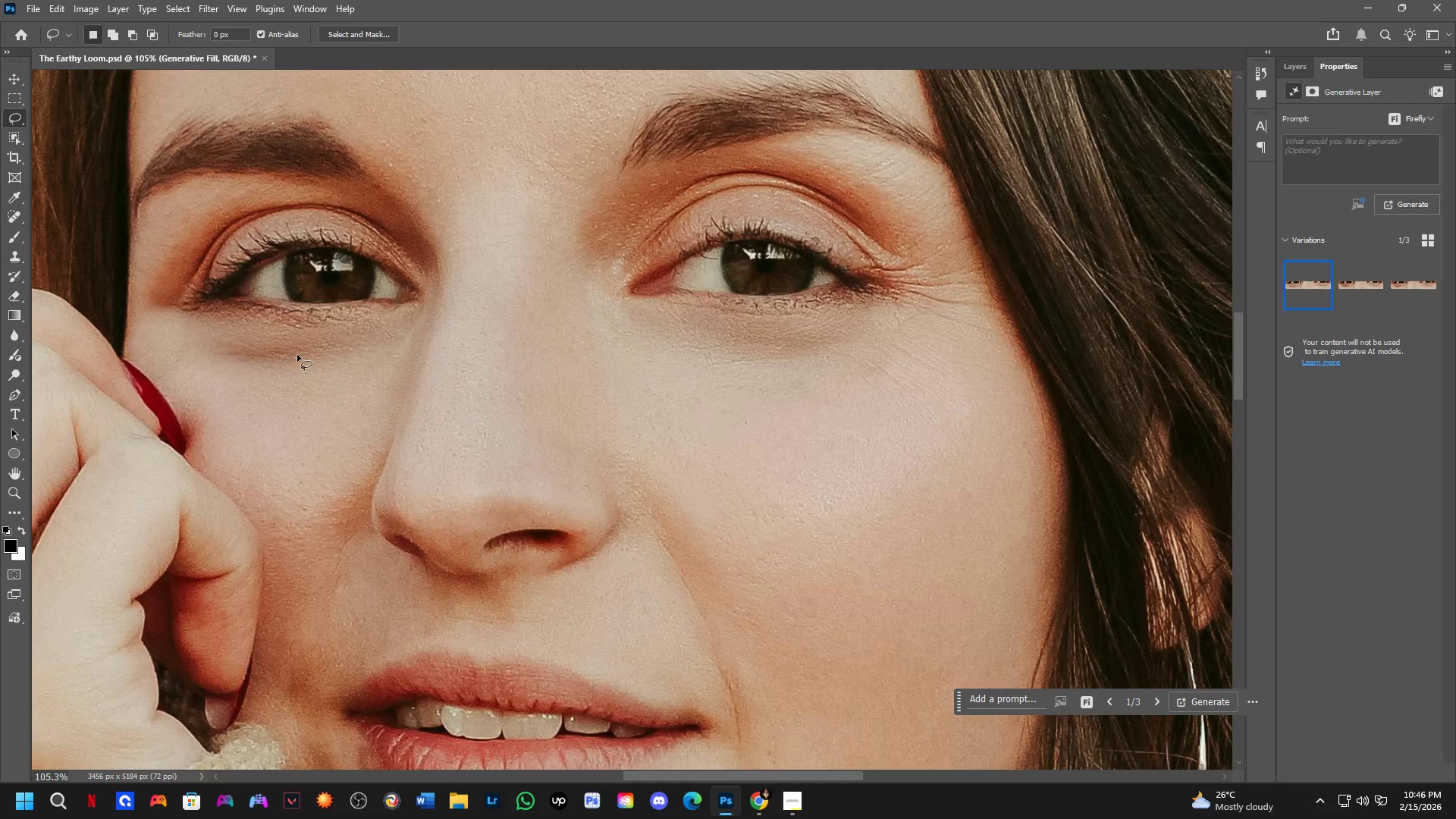 
hold_key(key=ShiftLeft, duration=0.34)
 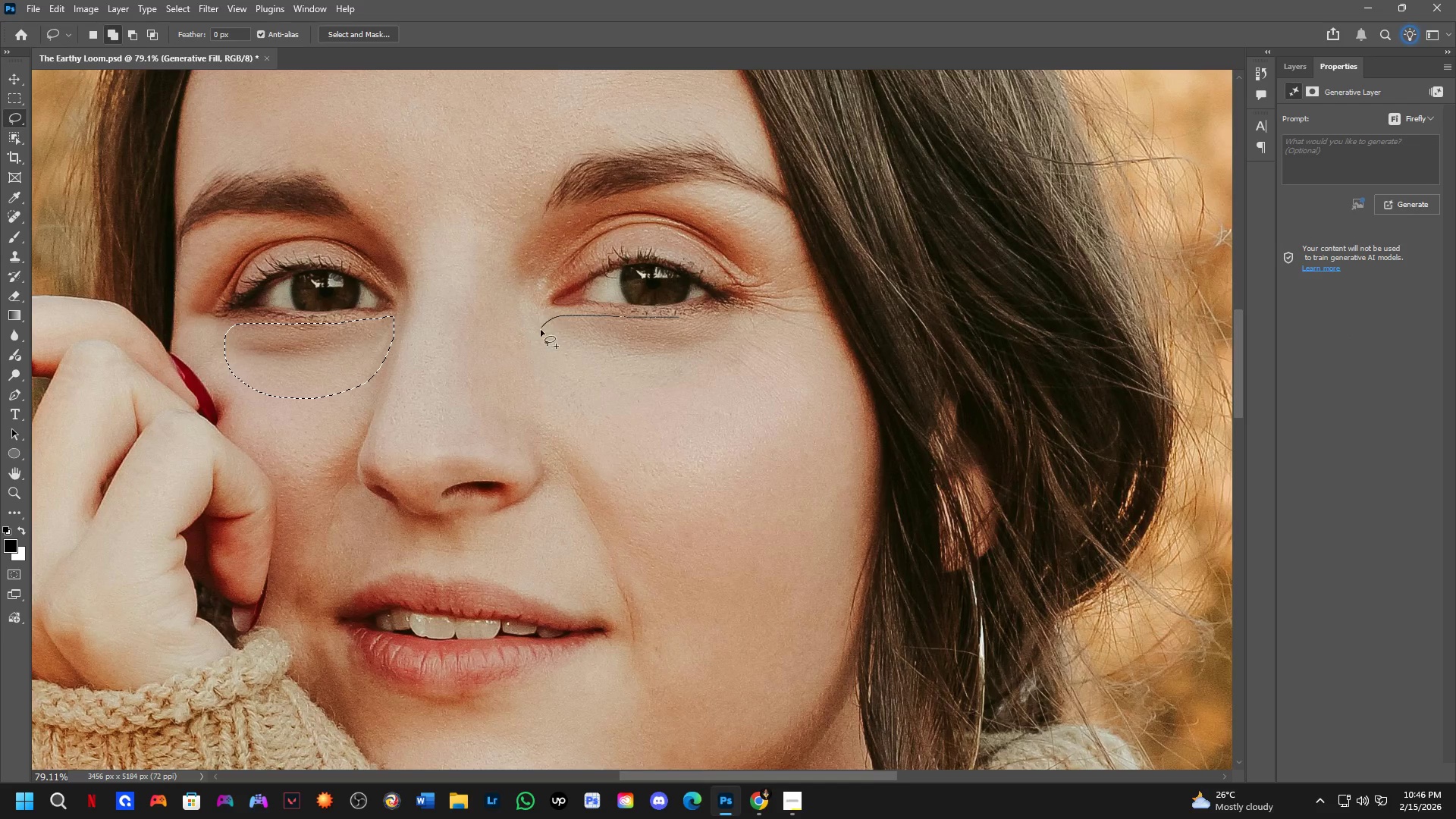 
scroll: coordinate [332, 342], scroll_direction: down, amount: 3.0
 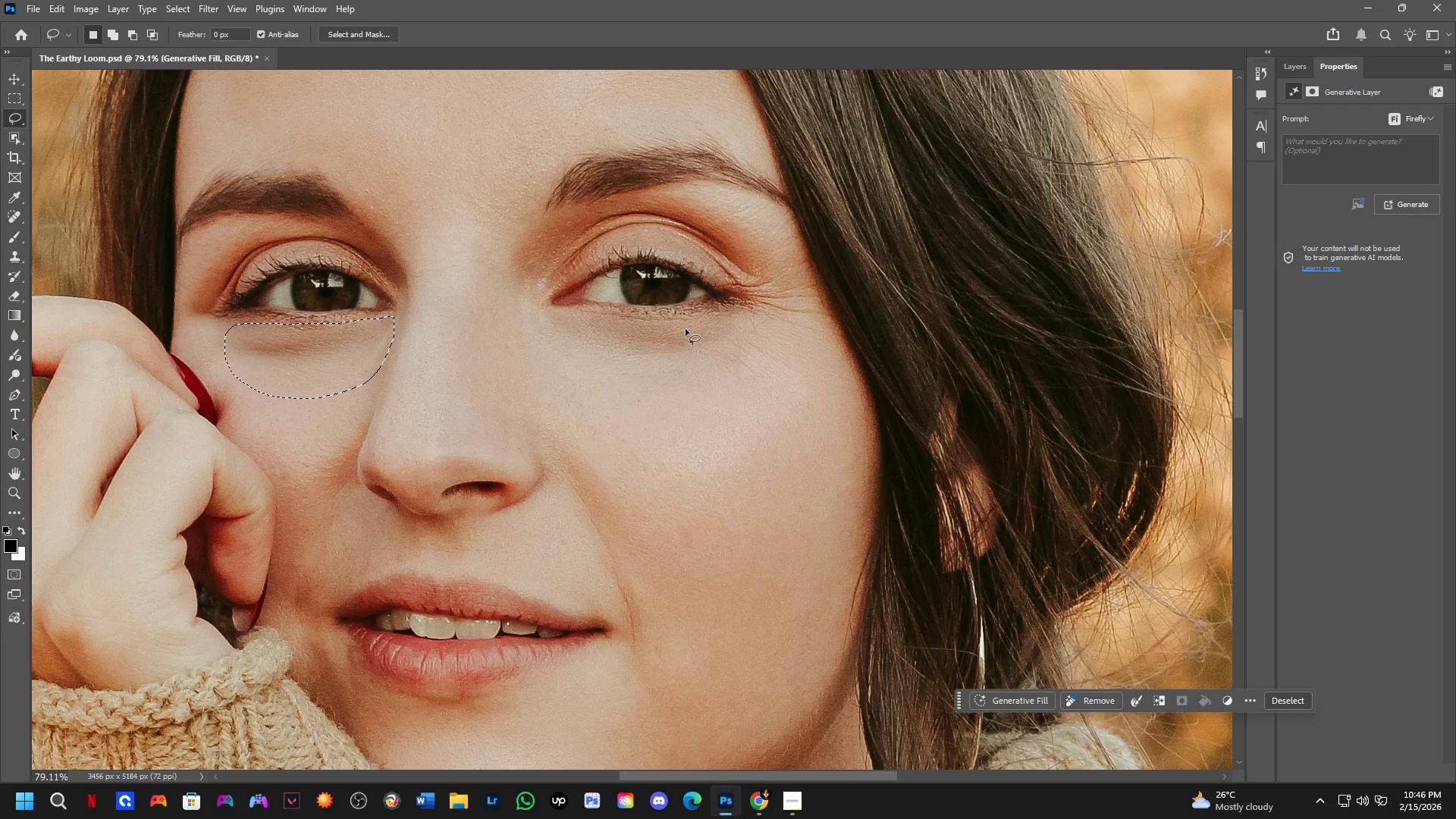 
left_click_drag(start_coordinate=[678, 317], to_coordinate=[715, 314])
 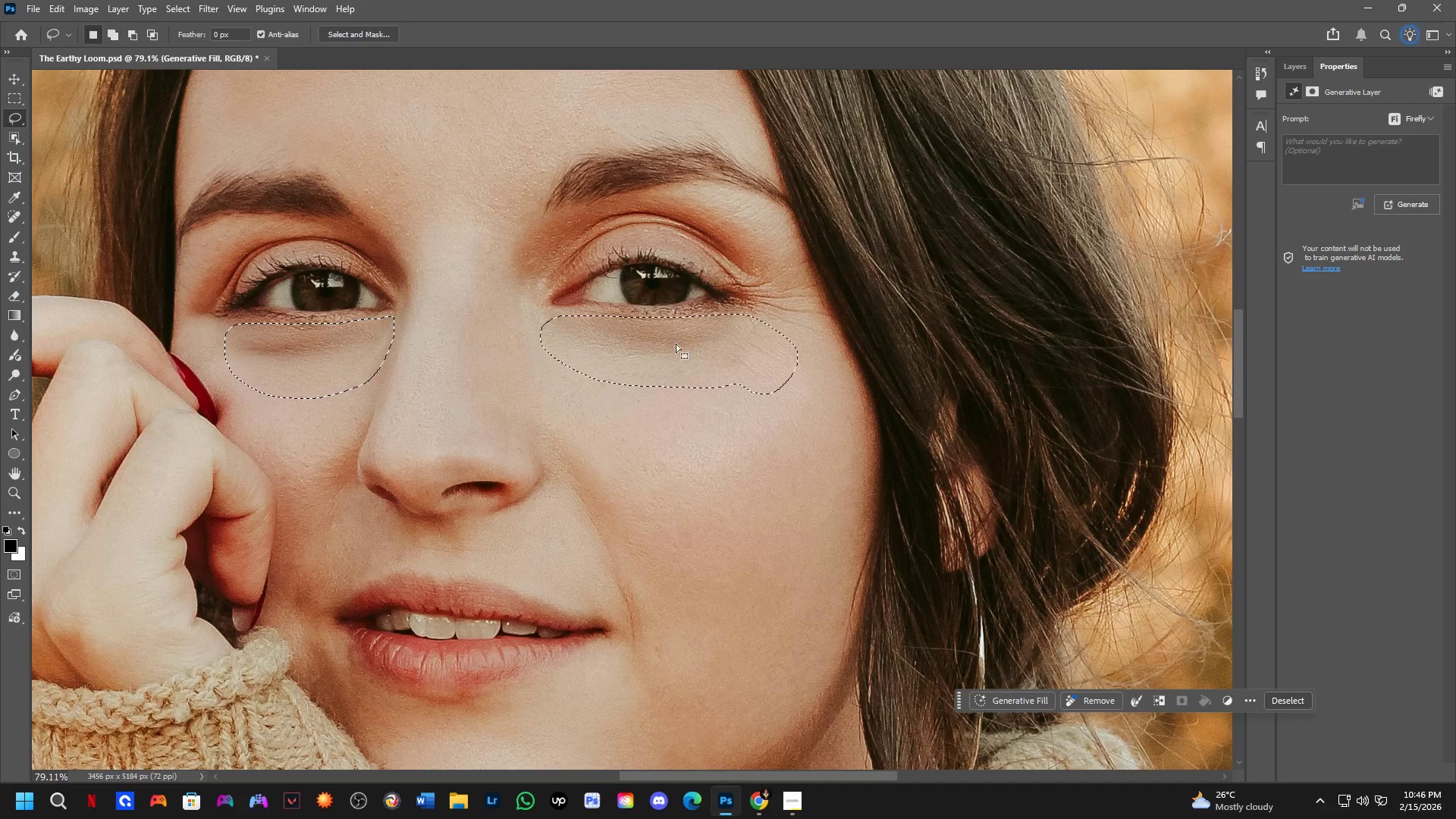 
scroll: coordinate [666, 410], scroll_direction: down, amount: 5.0
 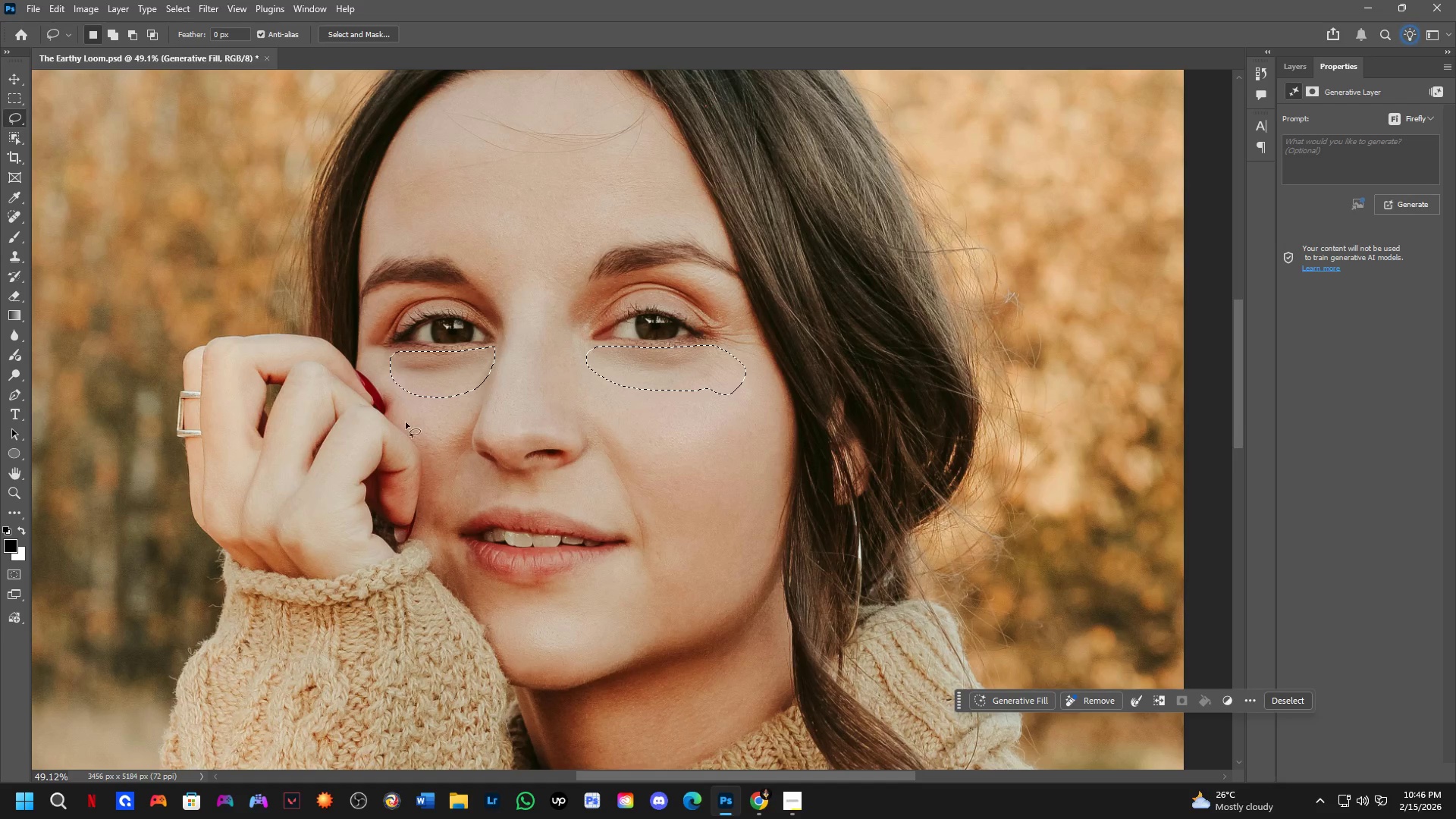 
hold_key(key=ShiftLeft, duration=0.42)
left_click_drag(start_coordinate=[405, 337], to_coordinate=[470, 401])
 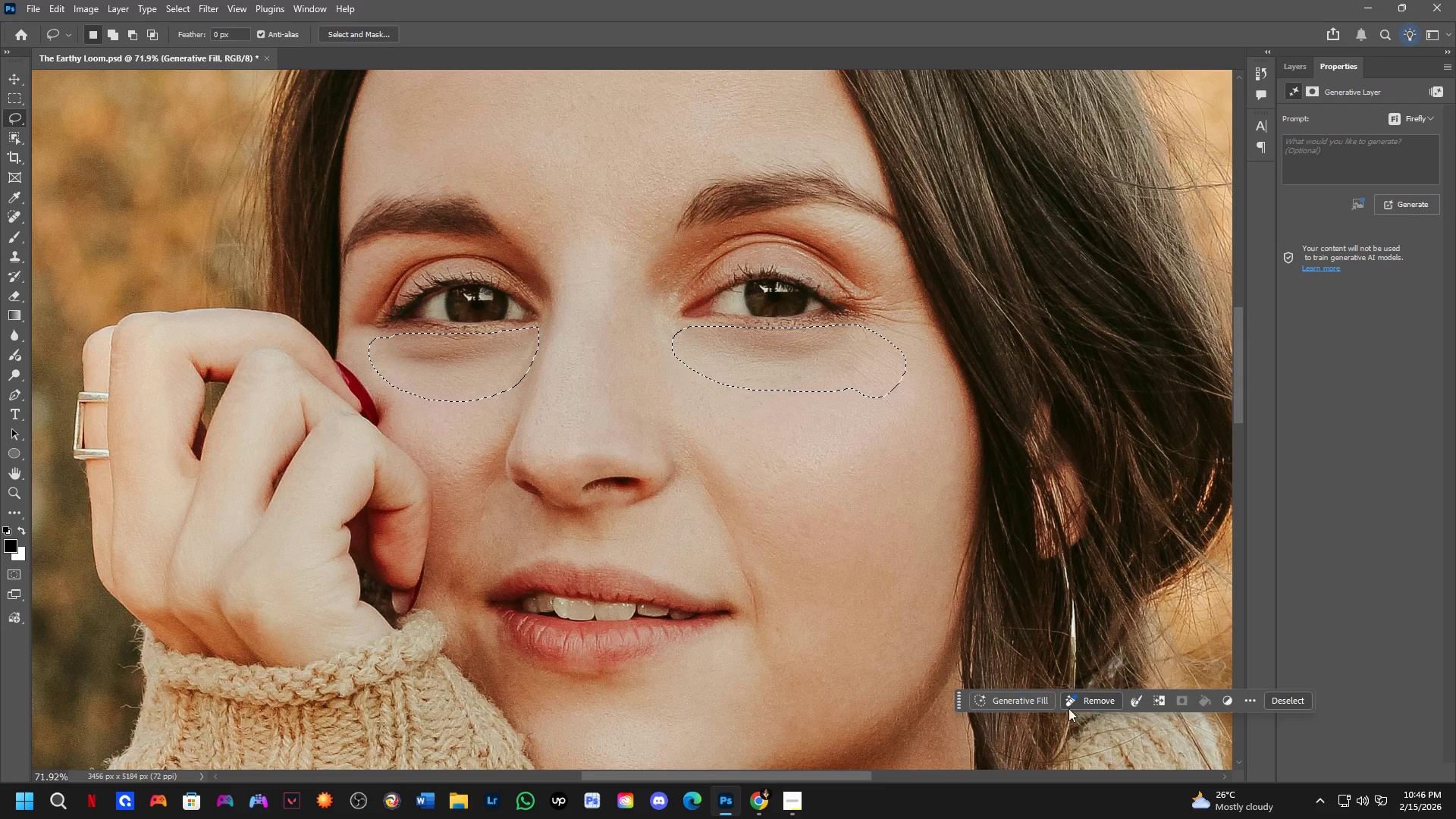 
scroll: coordinate [400, 377], scroll_direction: up, amount: 4.0
 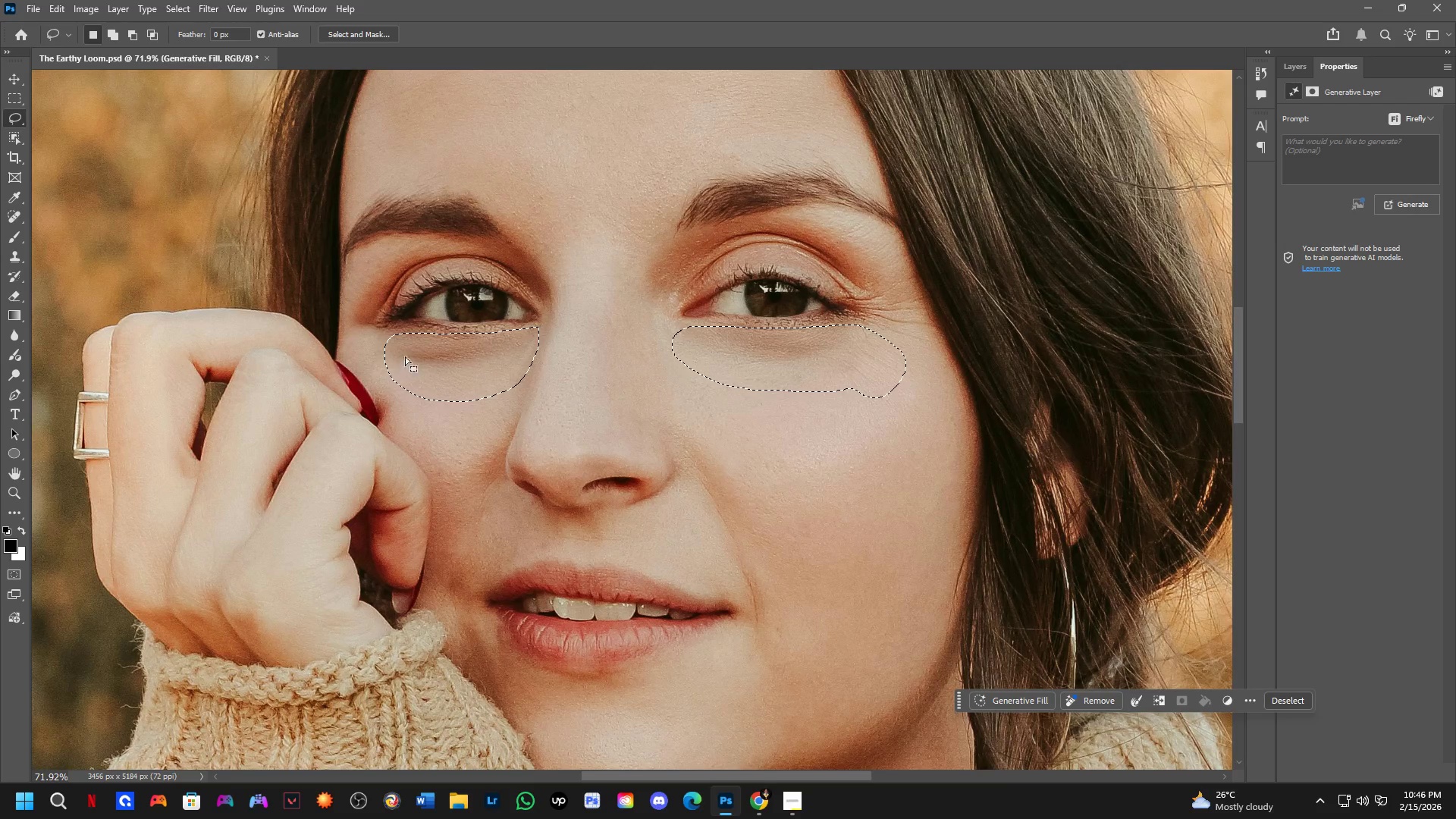 
left_click([1024, 698])
 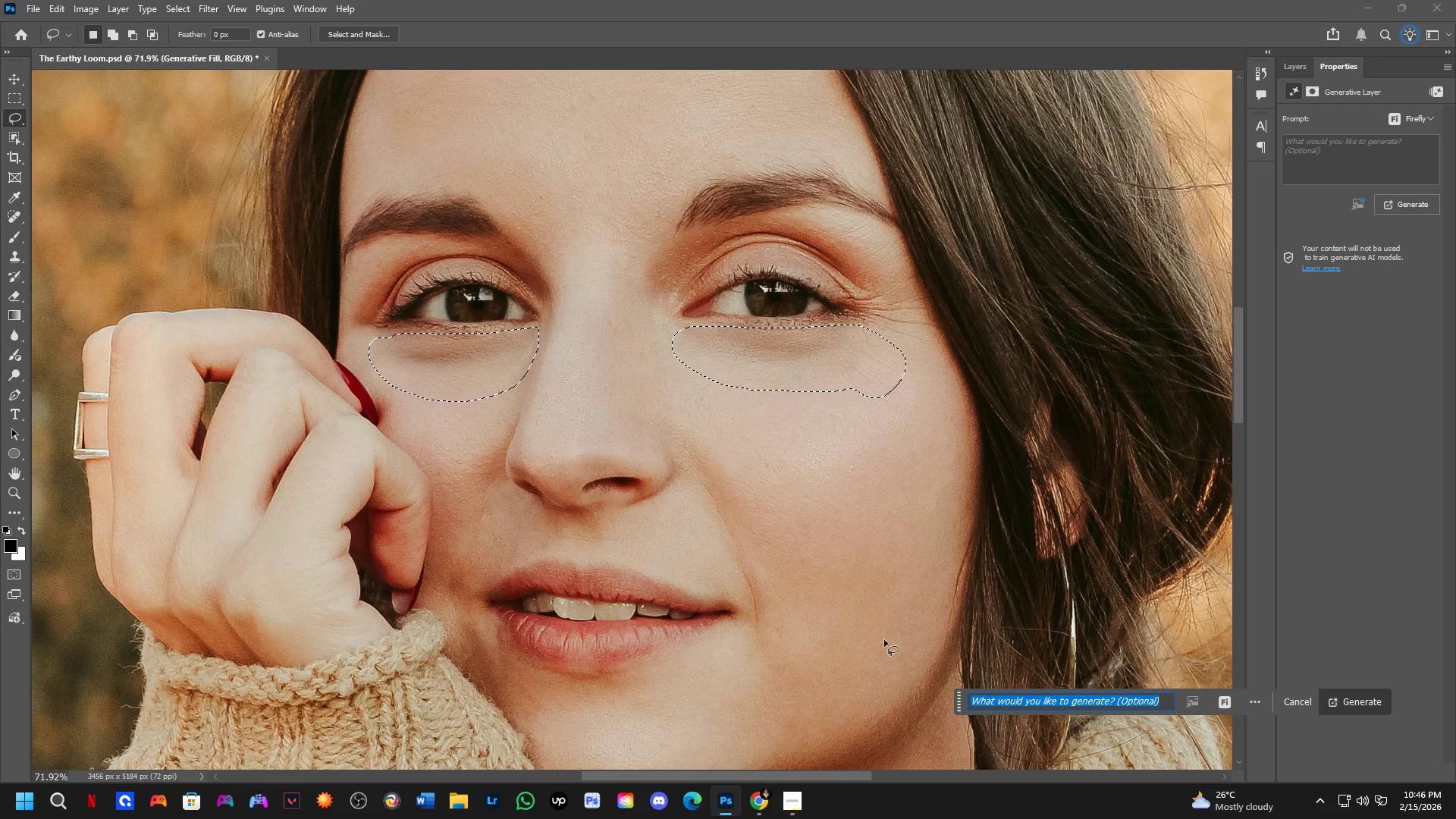 
type(smooth)
 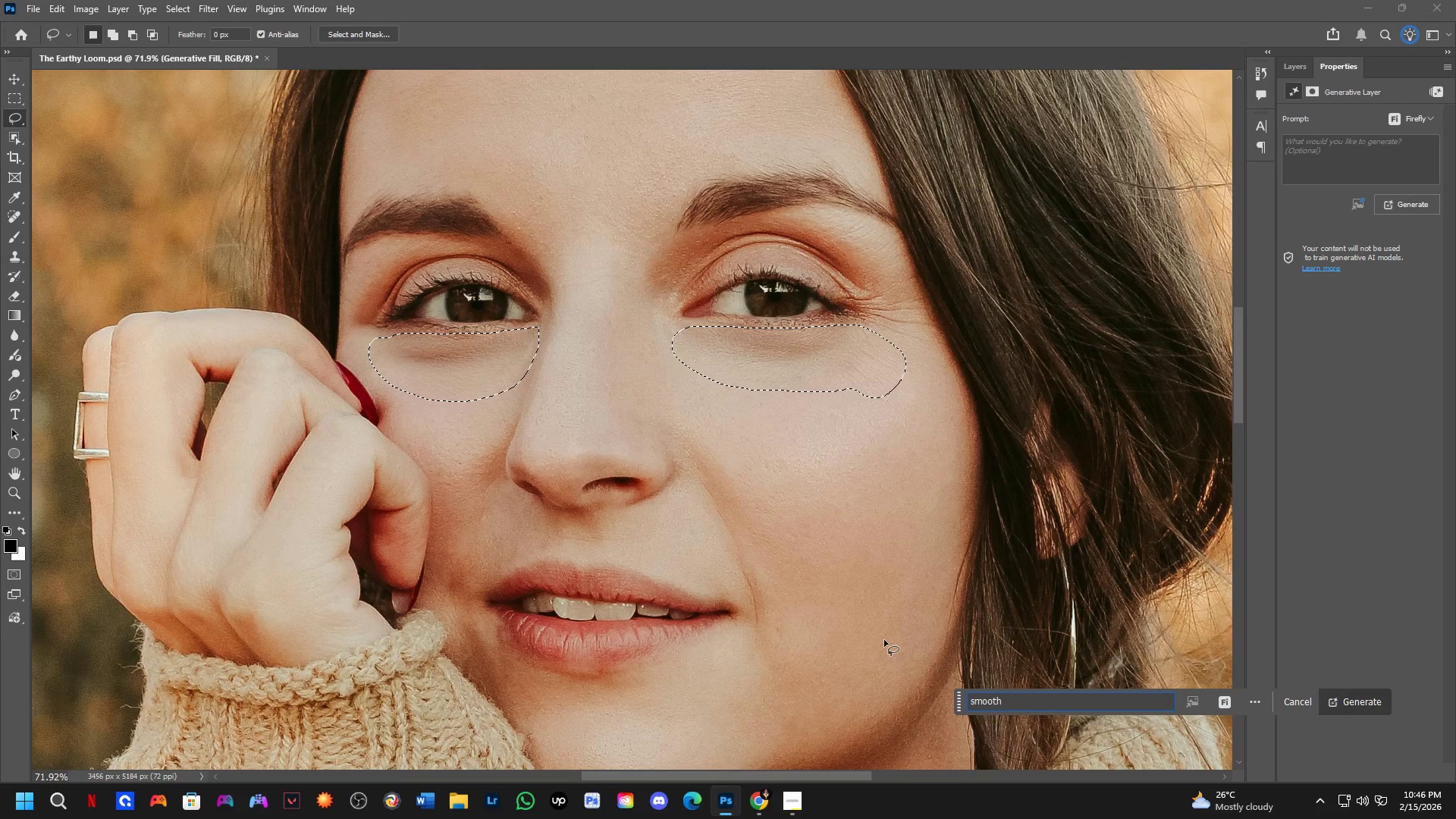 
key(Enter)
 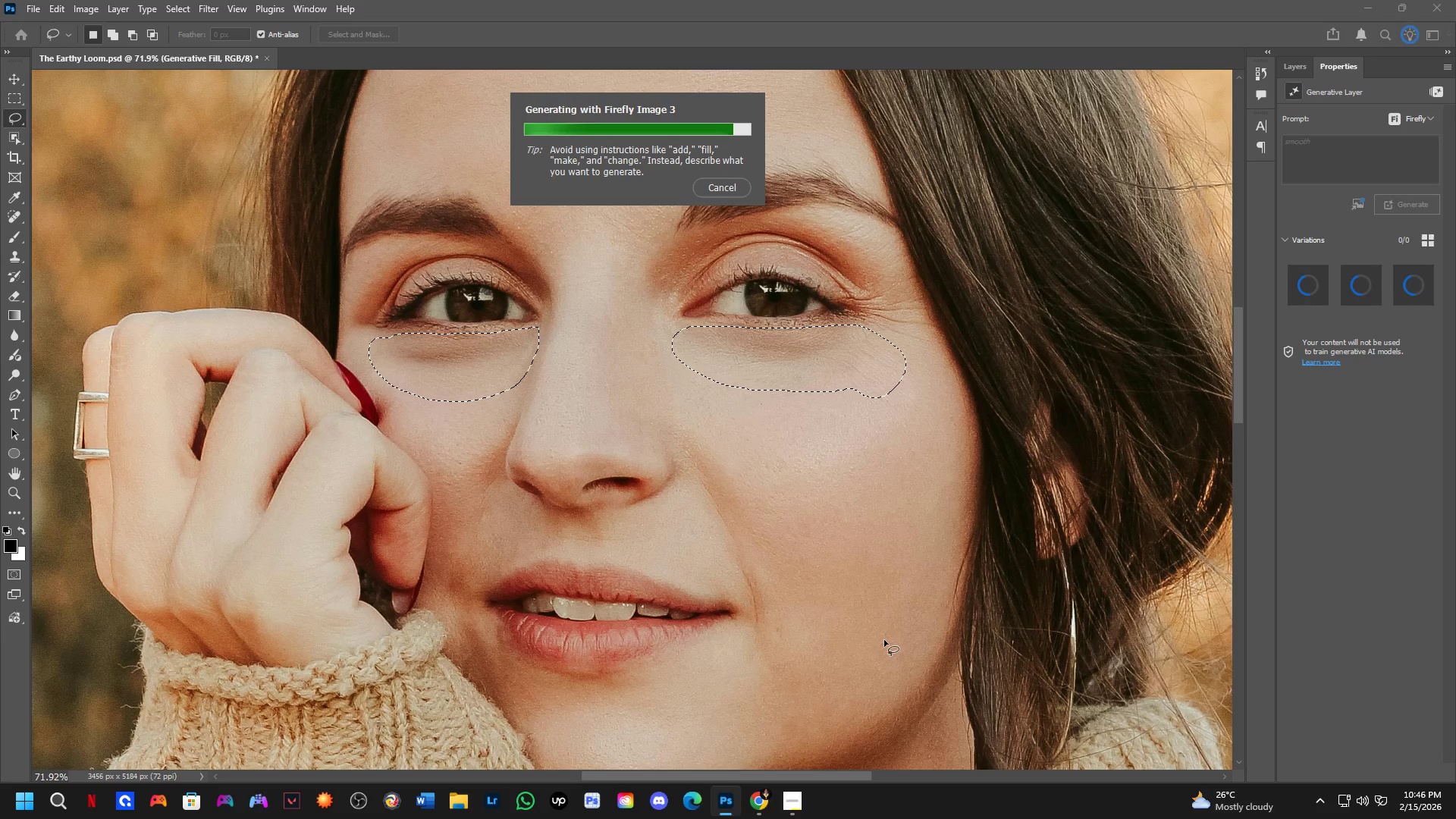 
wait(24.92)
 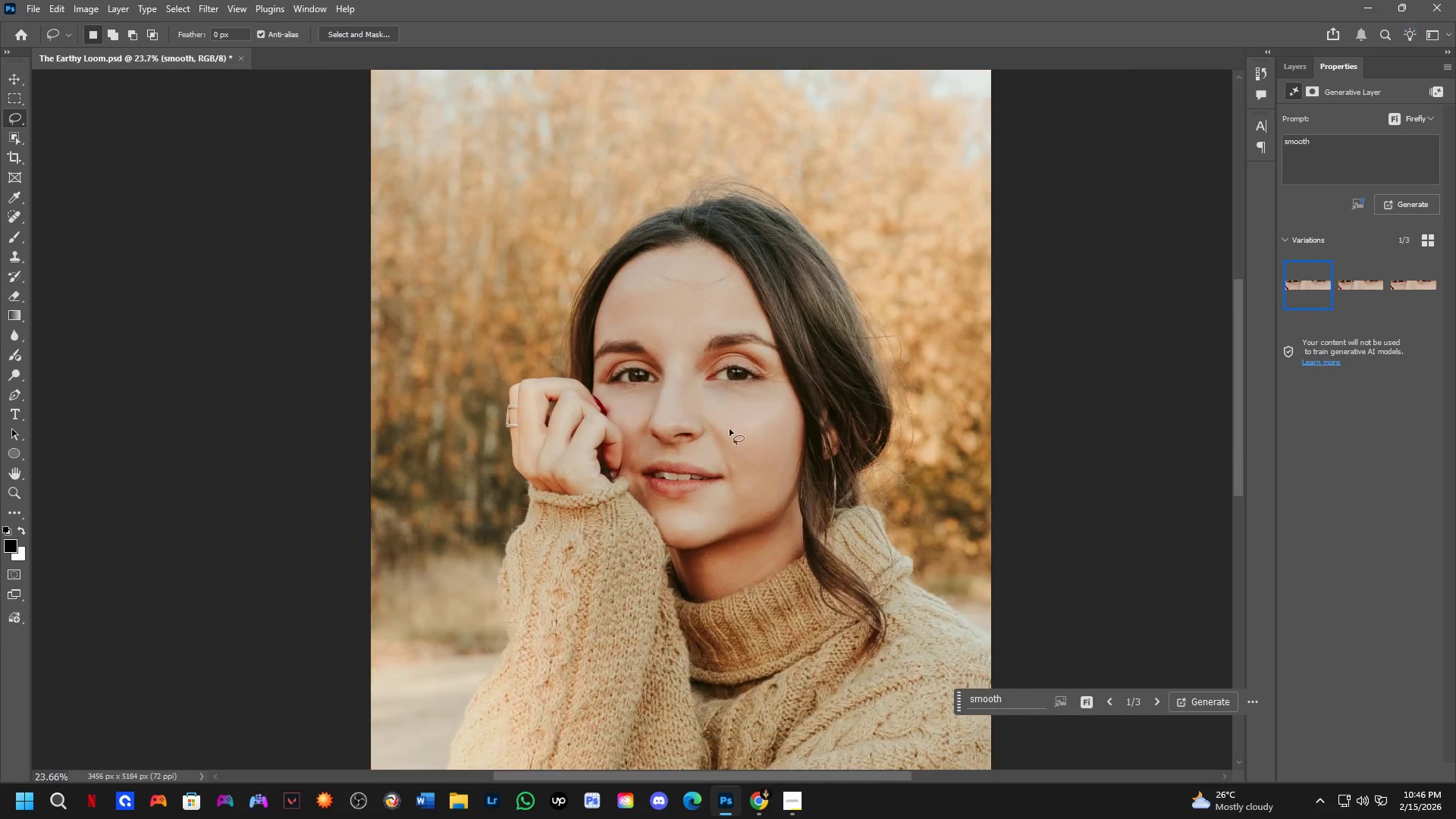 
hold_key(key=Space, duration=0.53)
 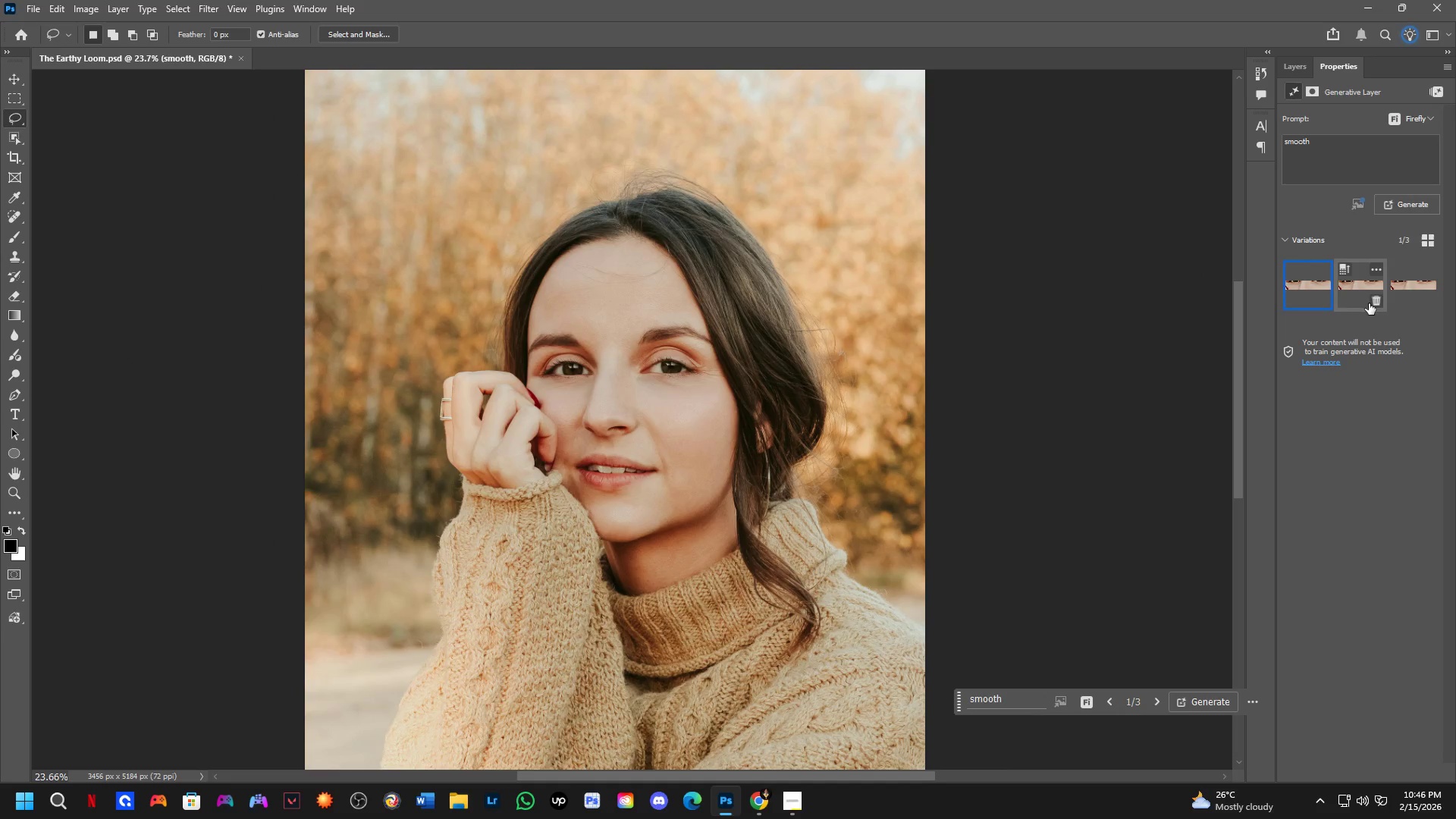 
left_click_drag(start_coordinate=[860, 444], to_coordinate=[794, 438])
 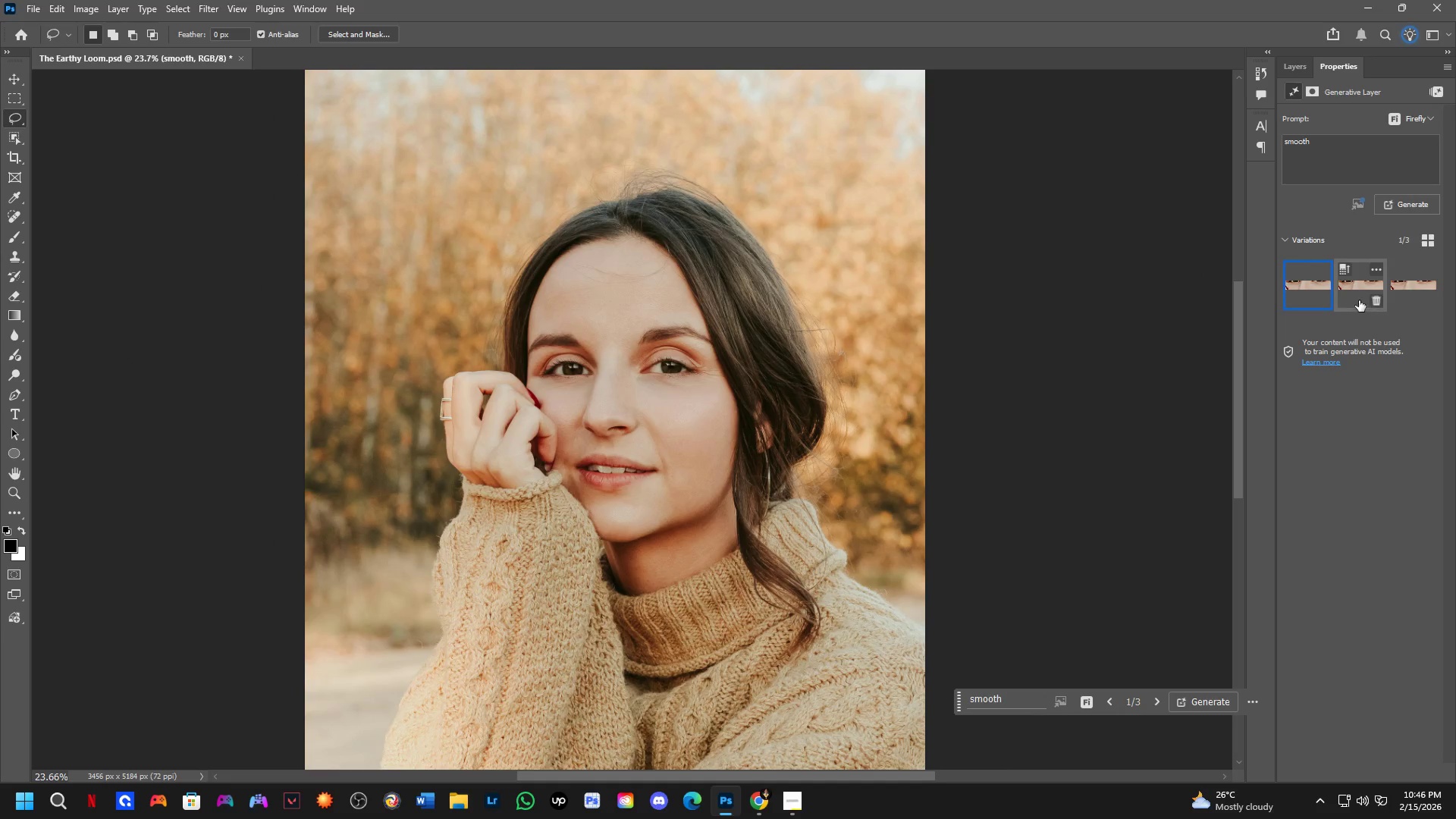 
scroll: coordinate [703, 411], scroll_direction: down, amount: 12.0
 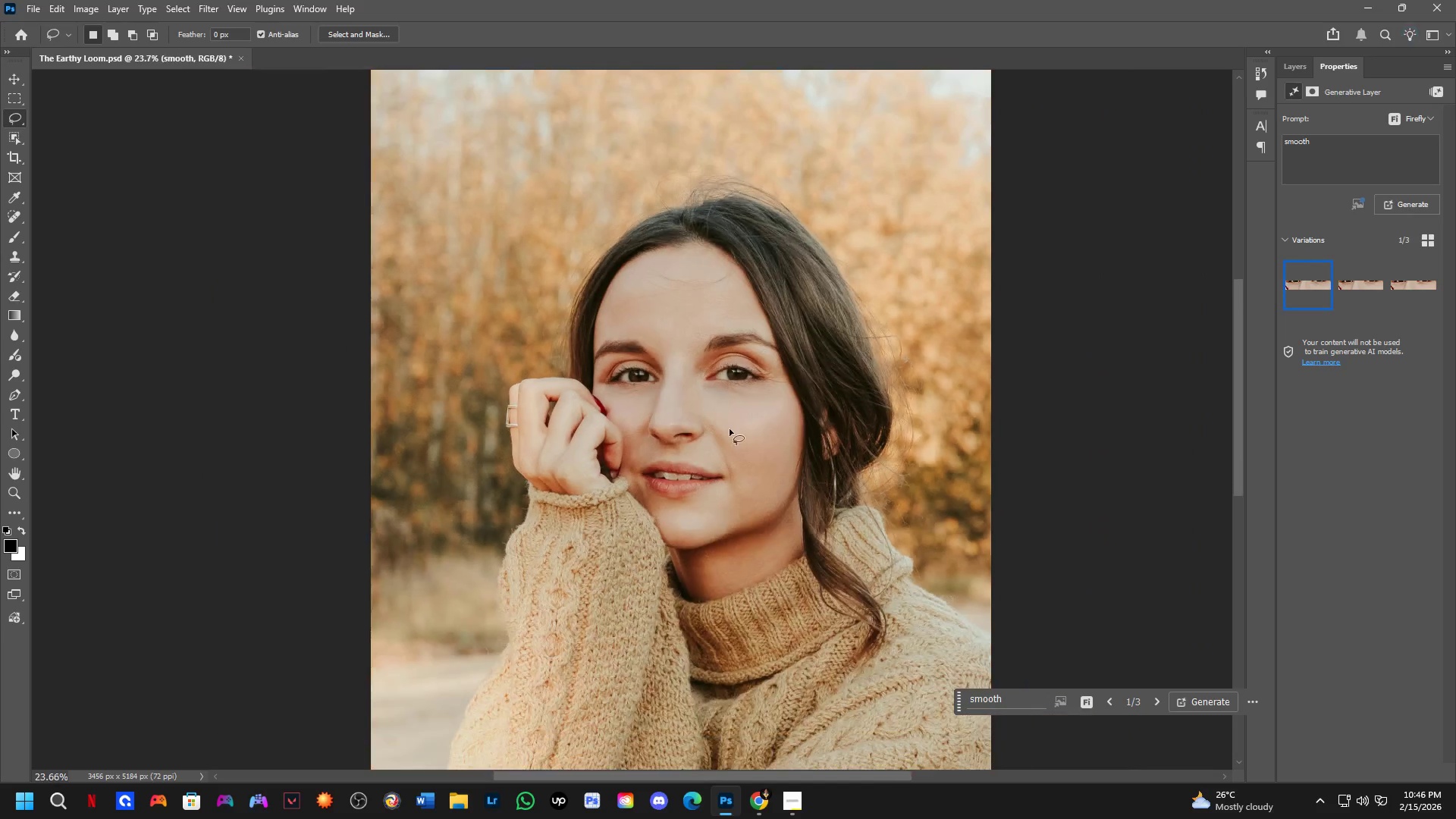 
left_click([1350, 297])
 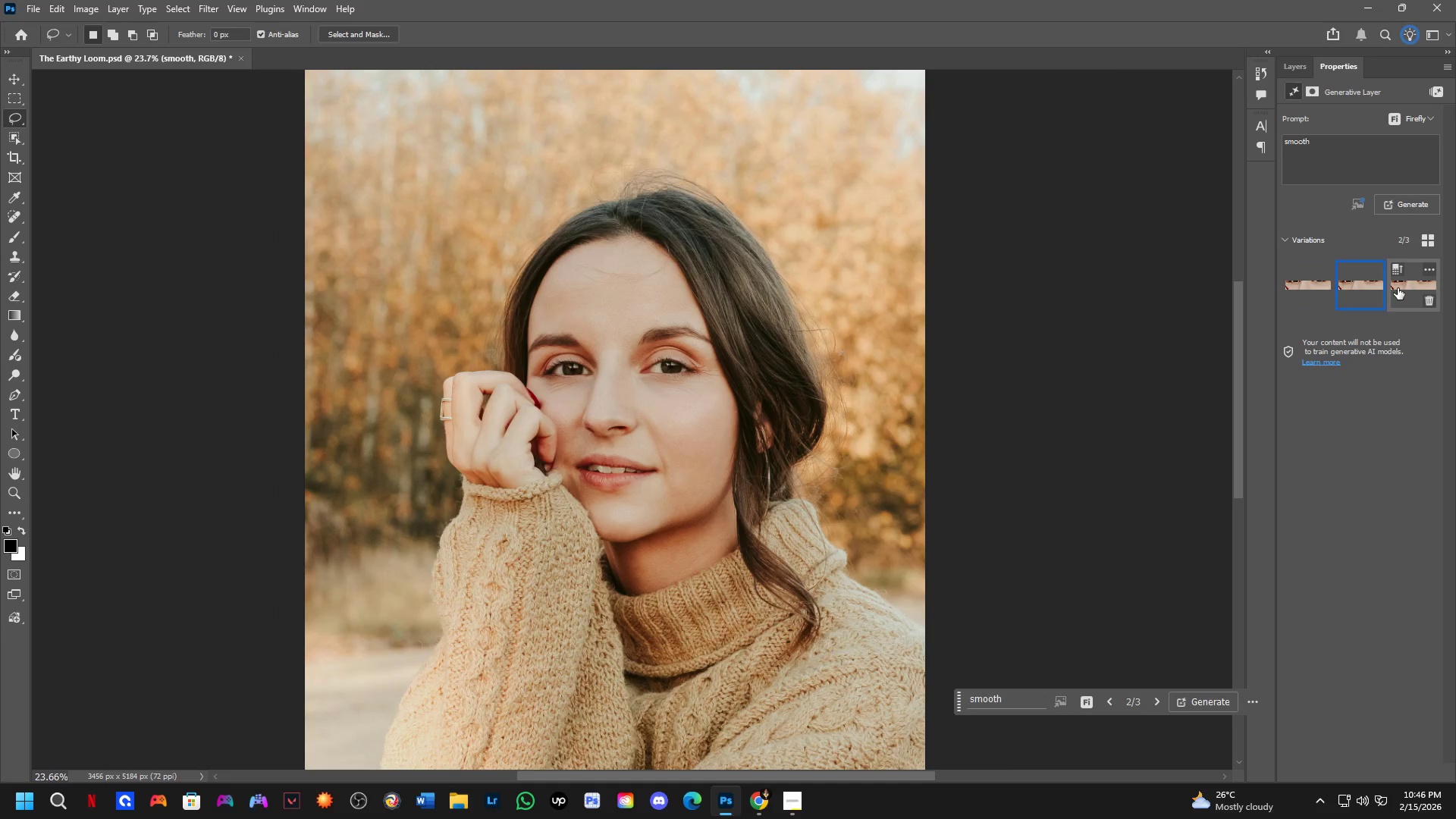 
left_click([1401, 285])
 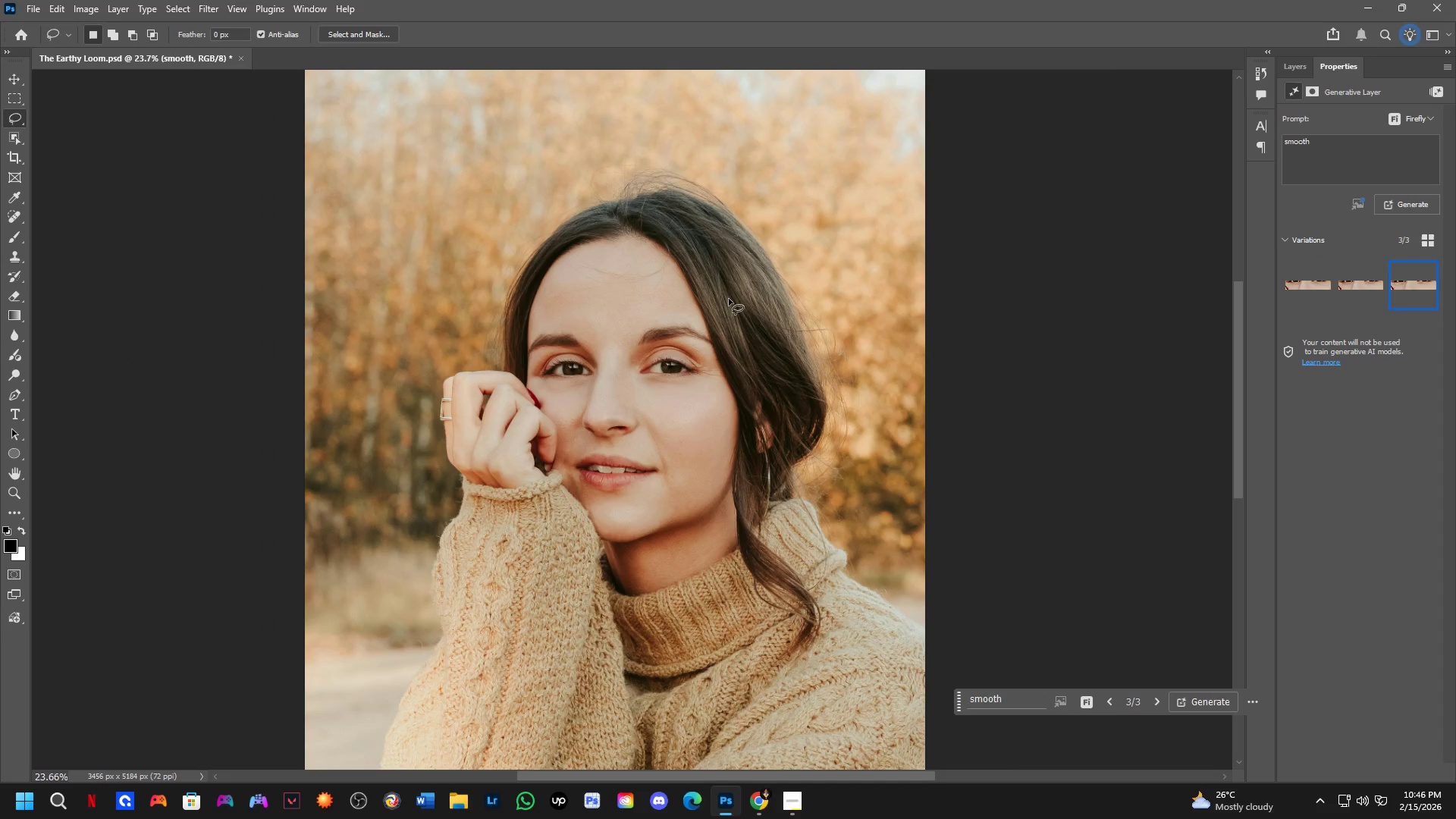 
hold_key(key=Space, duration=0.47)
 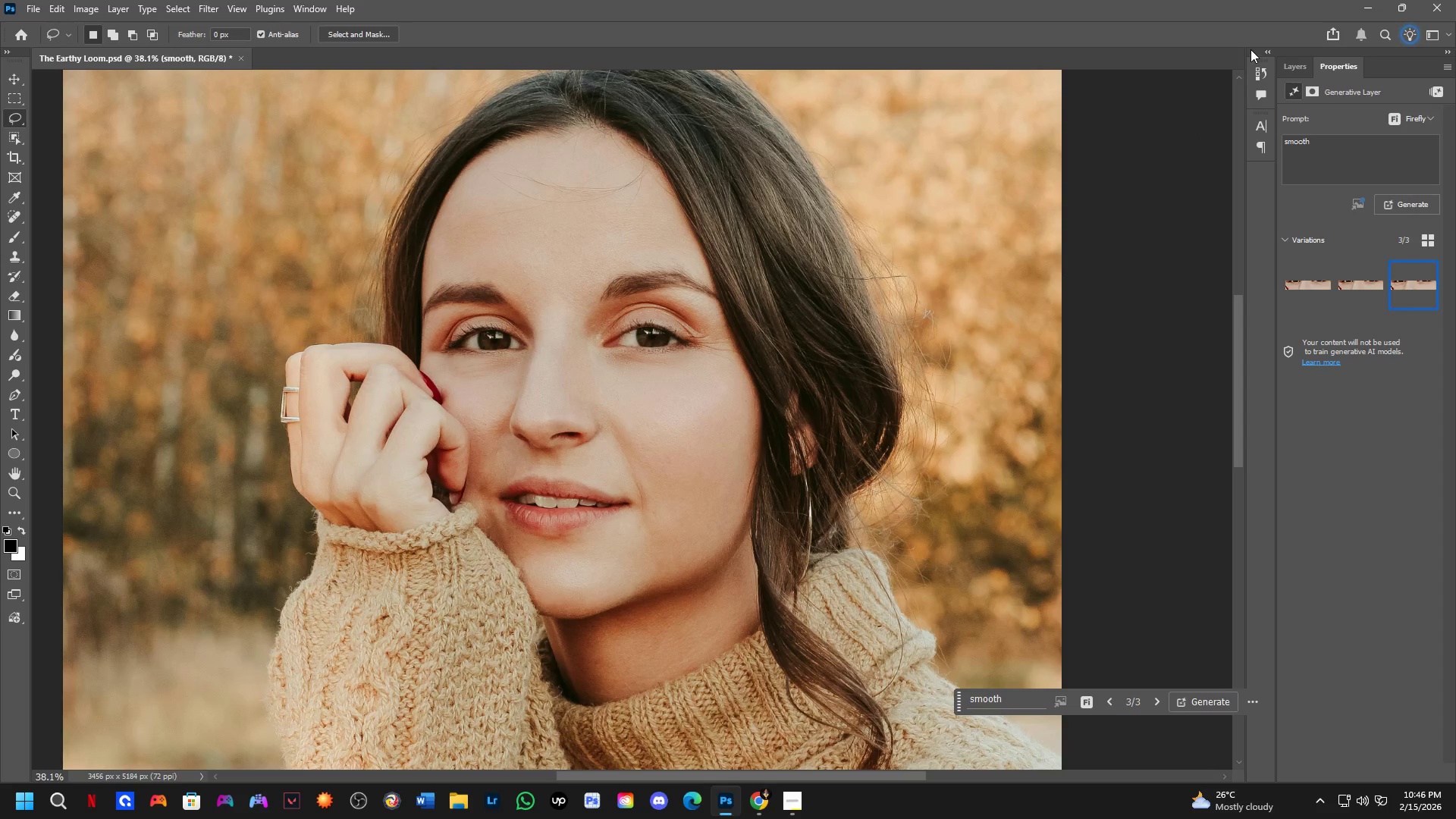 
left_click_drag(start_coordinate=[739, 441], to_coordinate=[719, 435])
 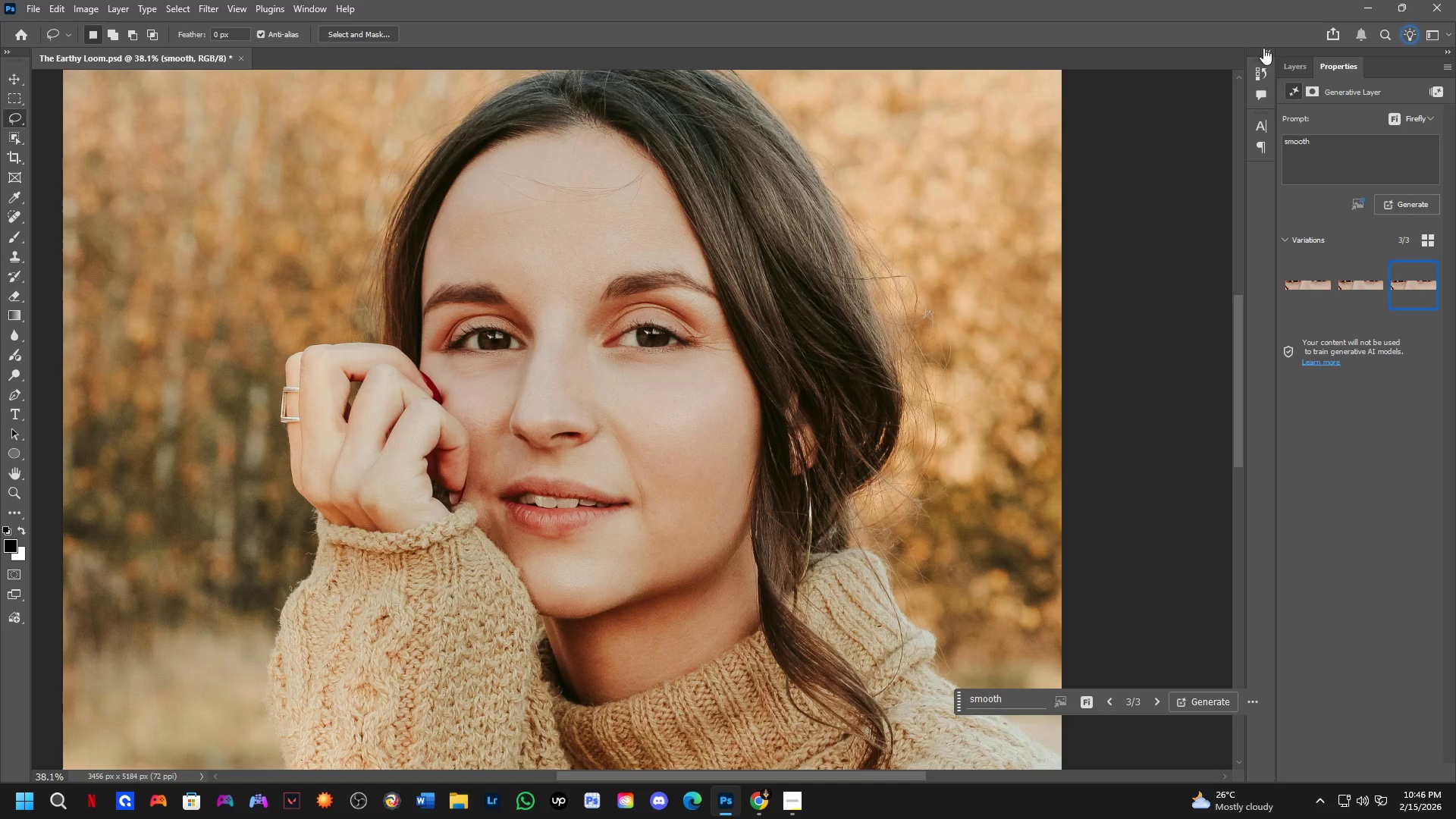 
scroll: coordinate [668, 406], scroll_direction: up, amount: 5.0
 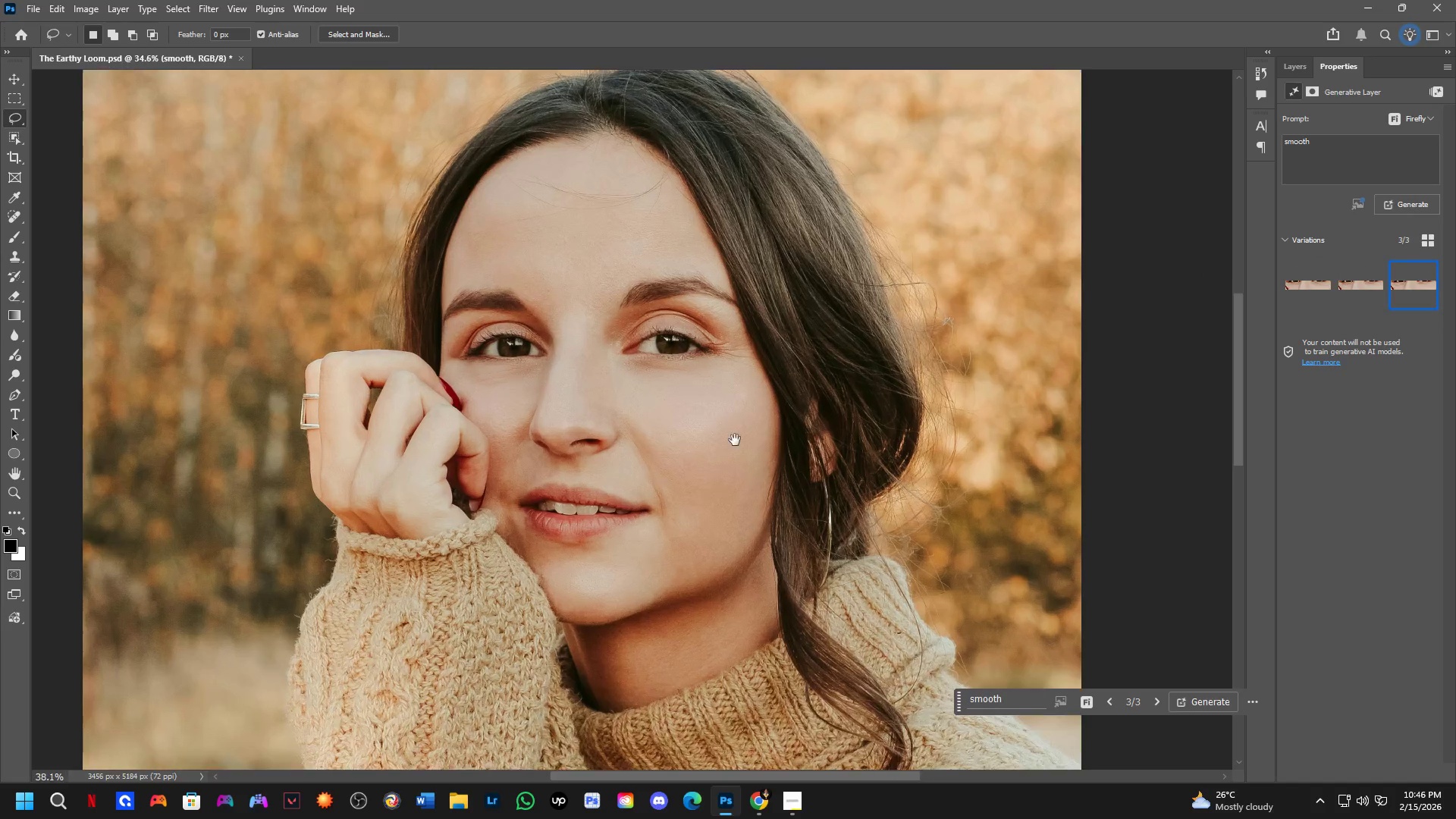 
left_click([1294, 70])
 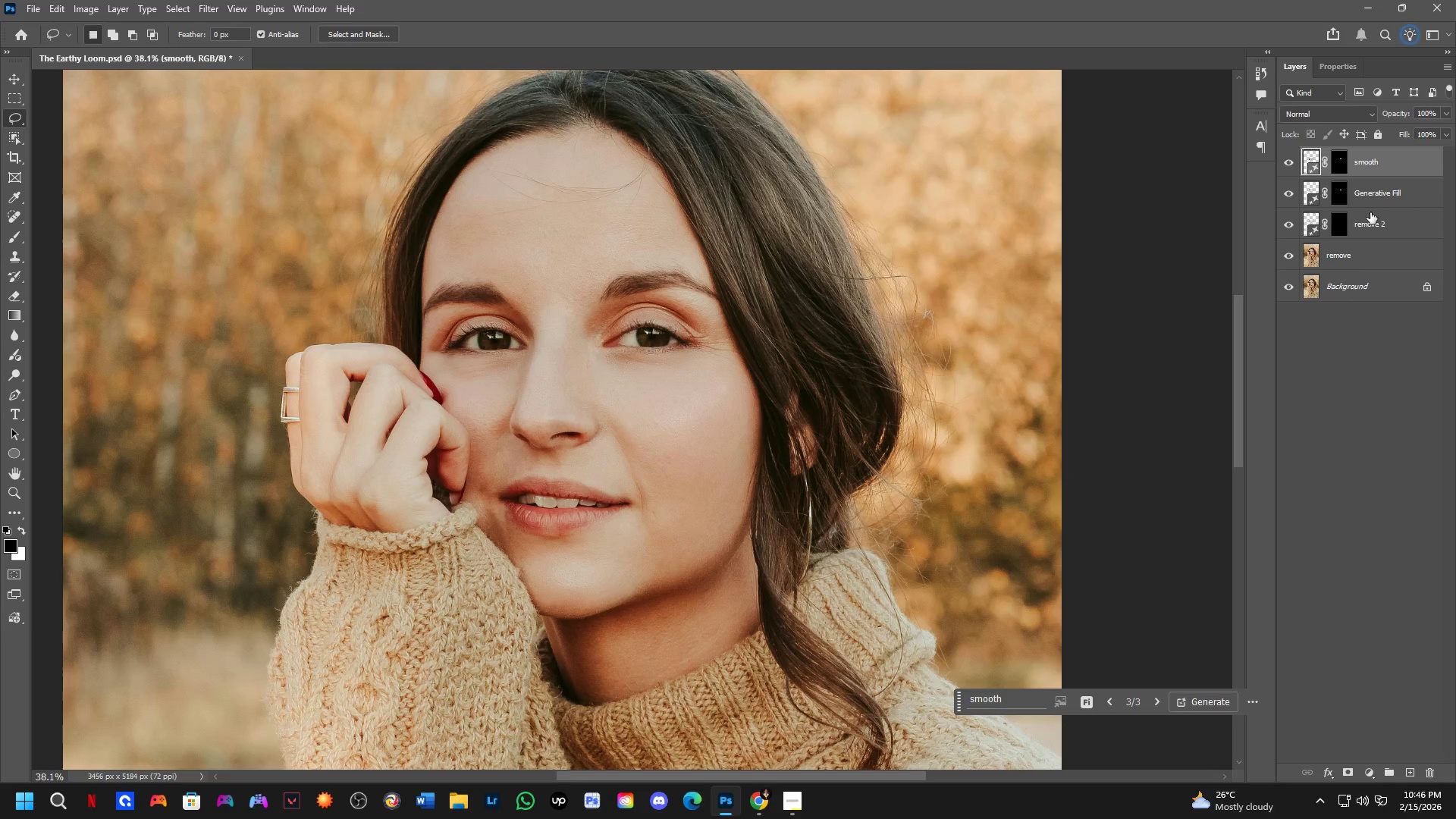 
key(Control+Shift+ShiftLeft)
 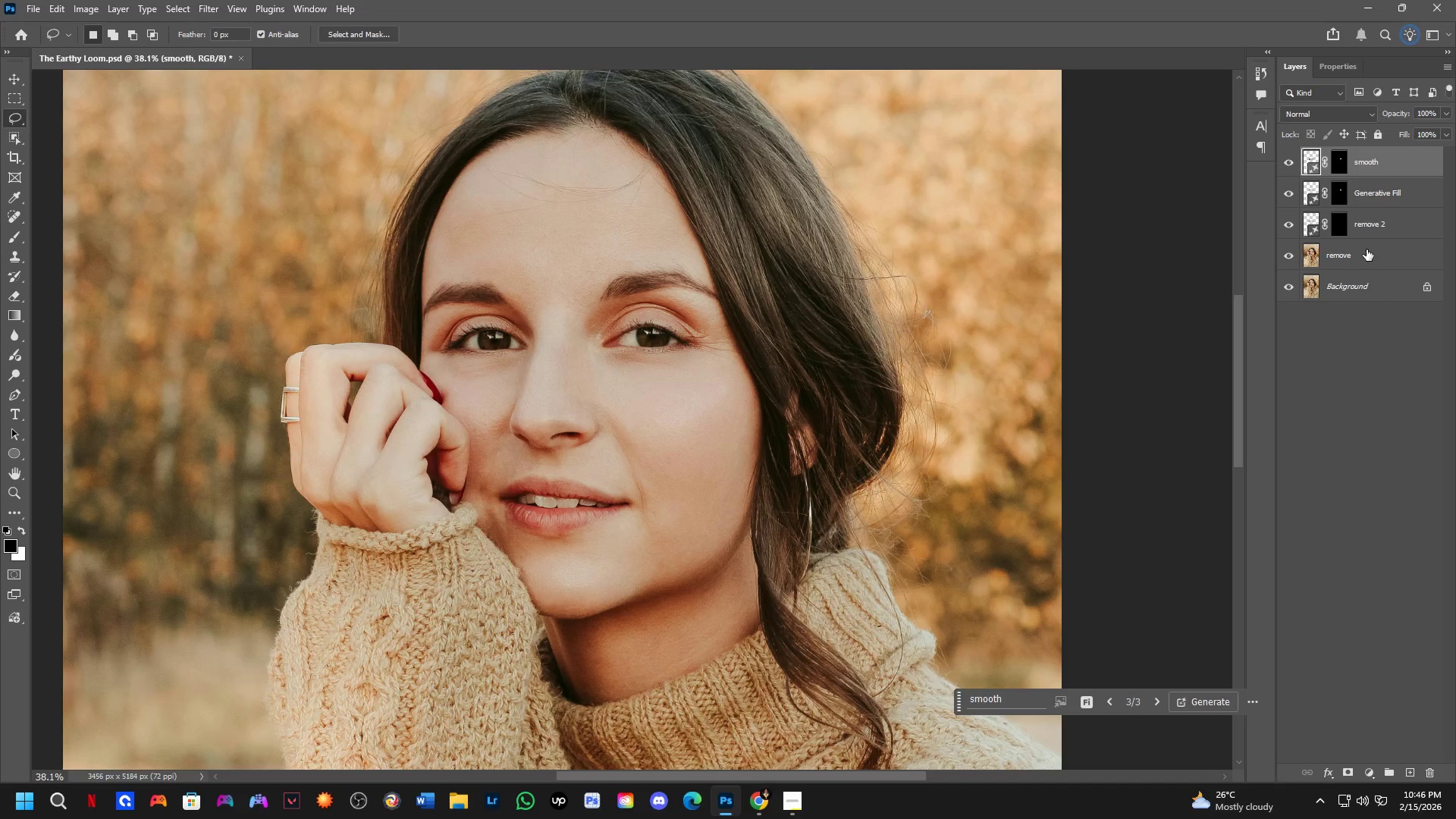 
left_click([1367, 249])
 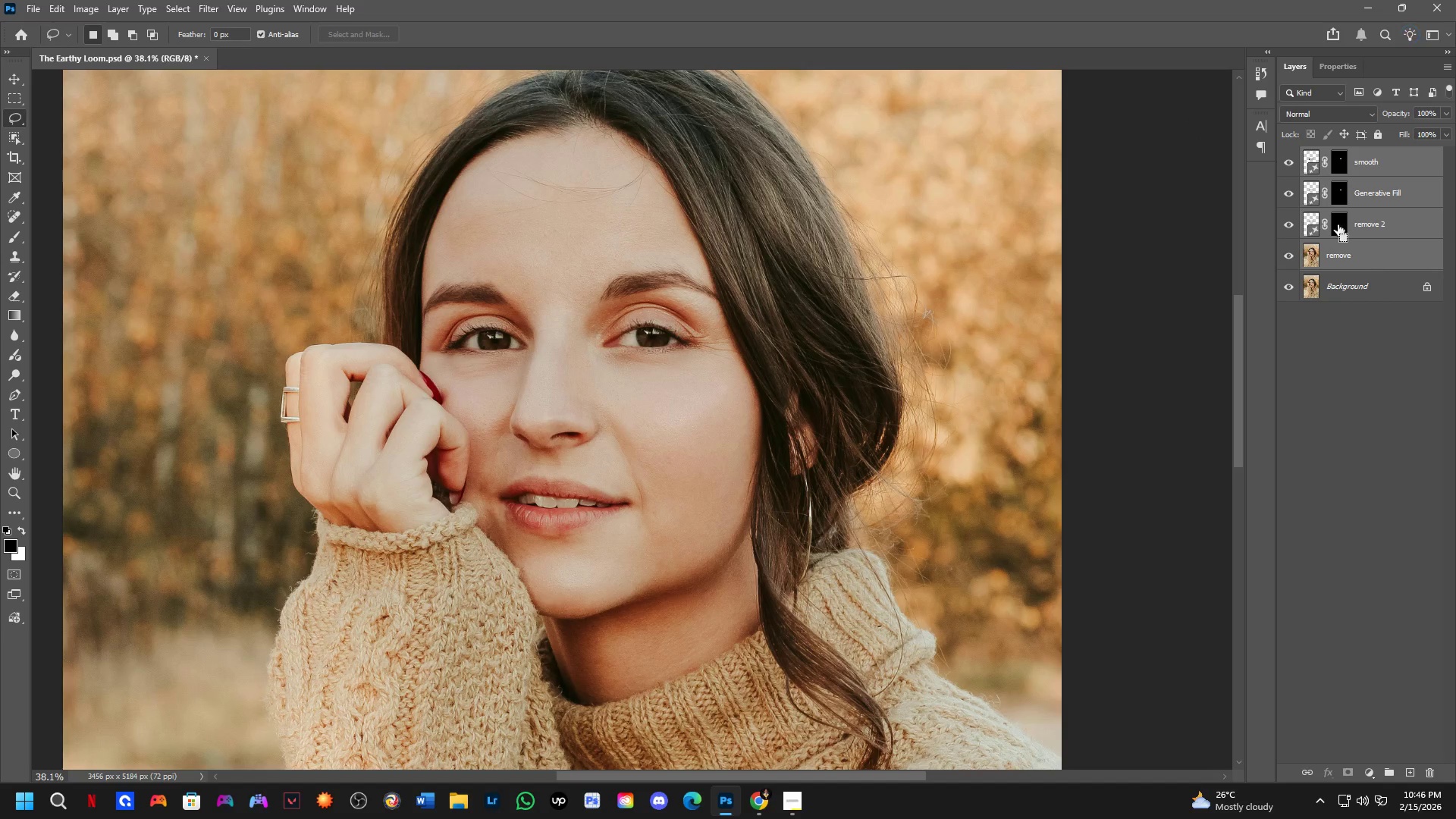 
key(Control+E)
 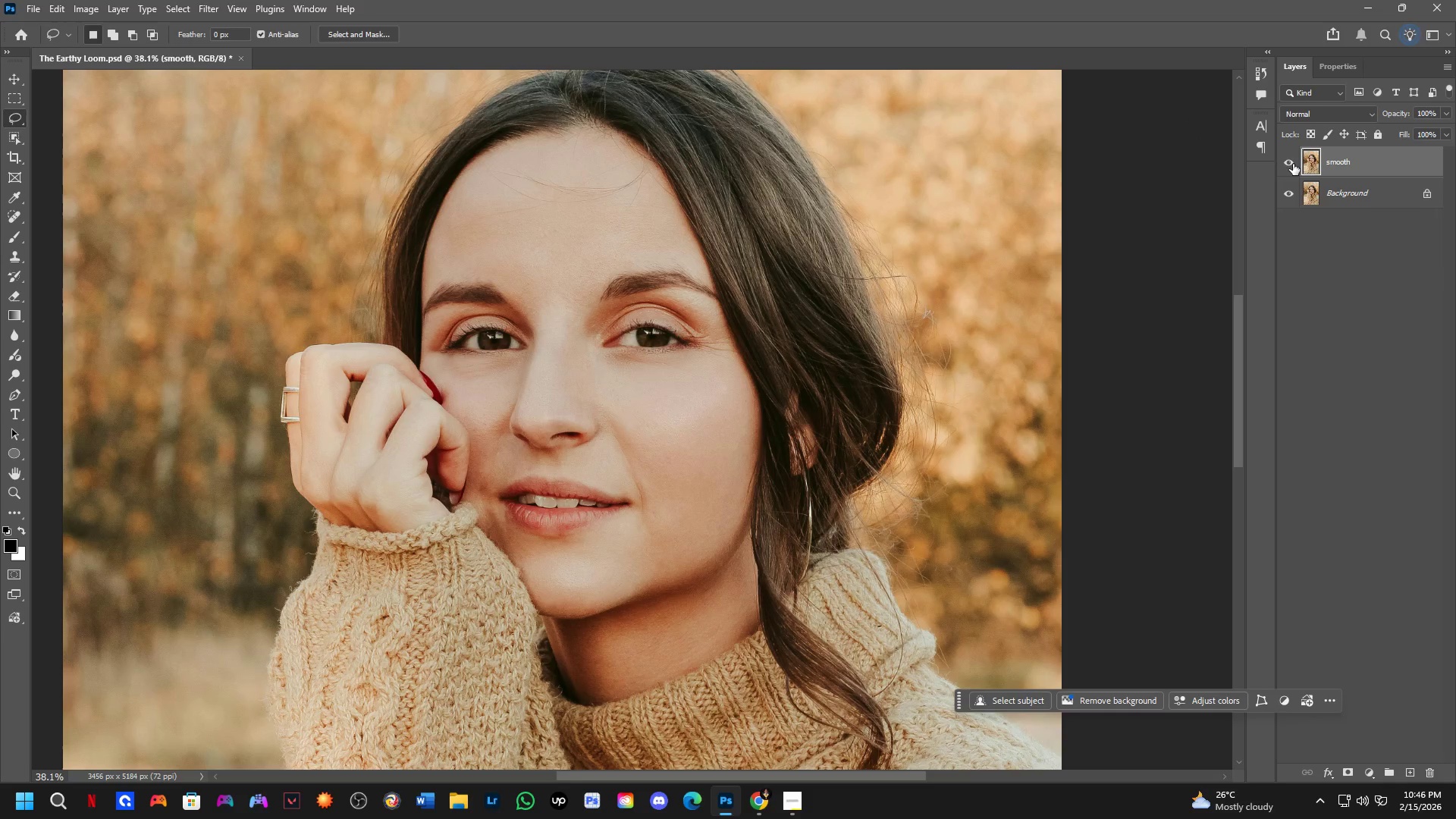 
double_click([1293, 164])
 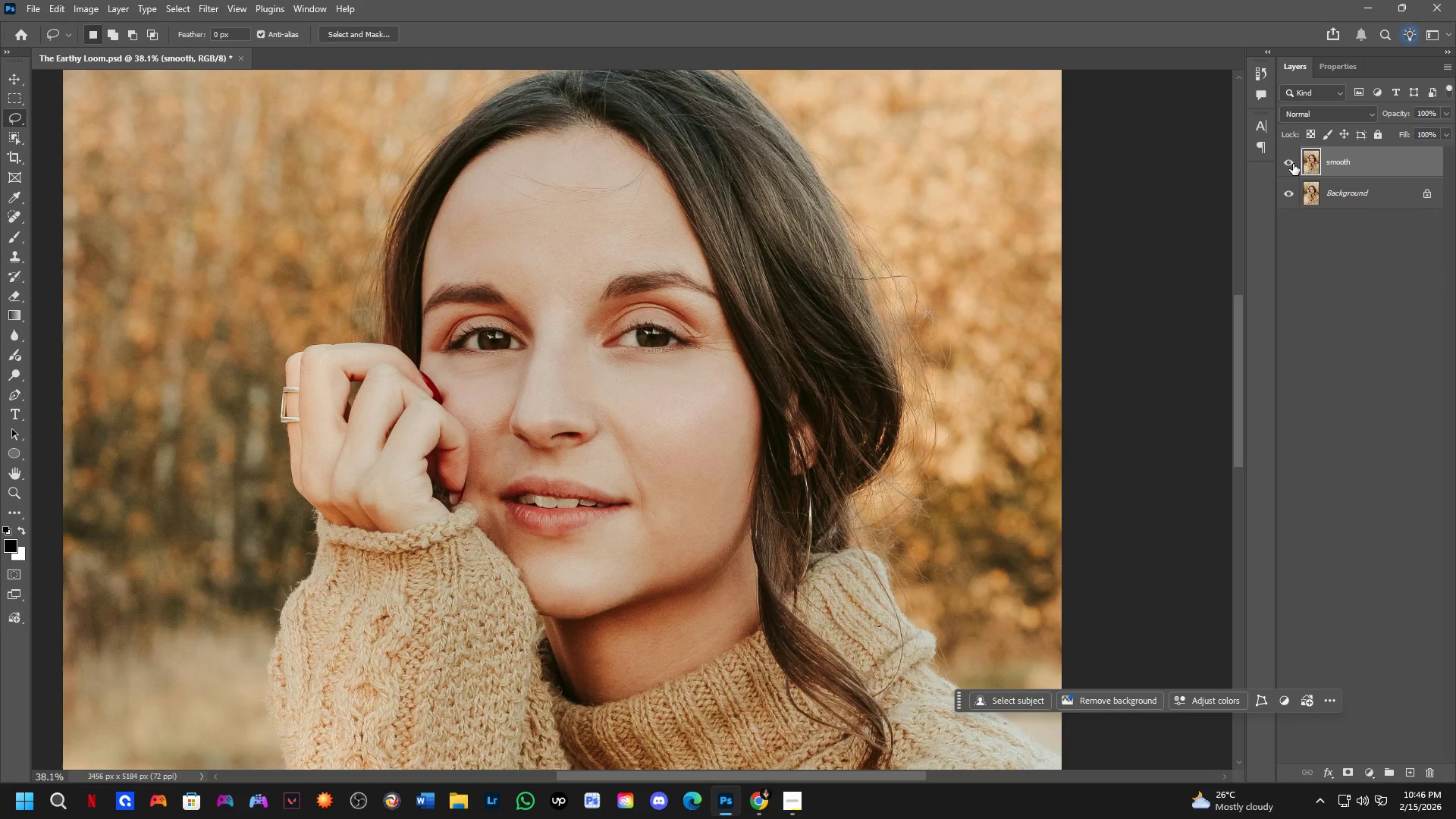 
triple_click([1293, 164])
 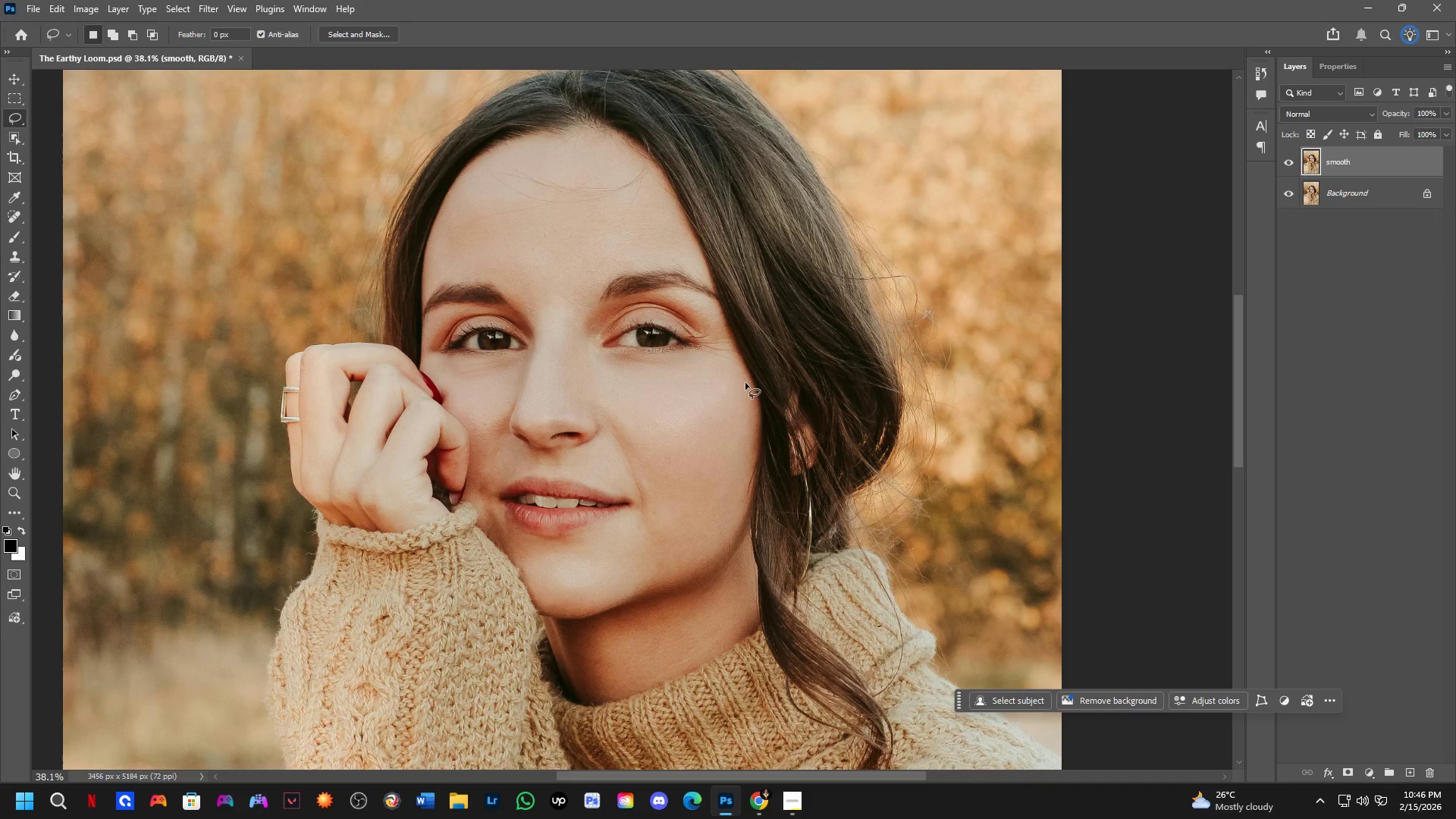 
key(Shift+ShiftLeft)
 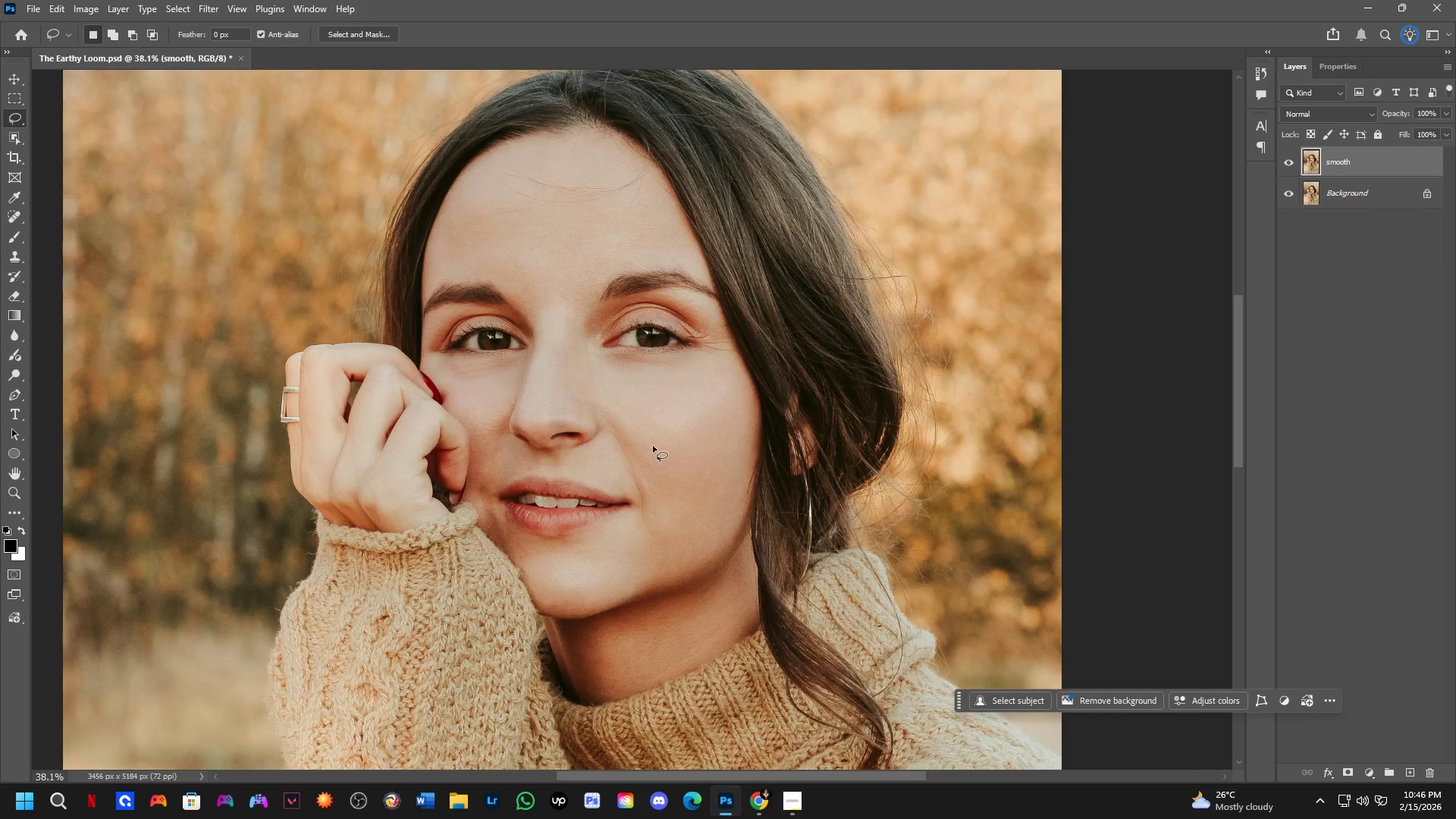 
hold_key(key=Space, duration=0.62)
 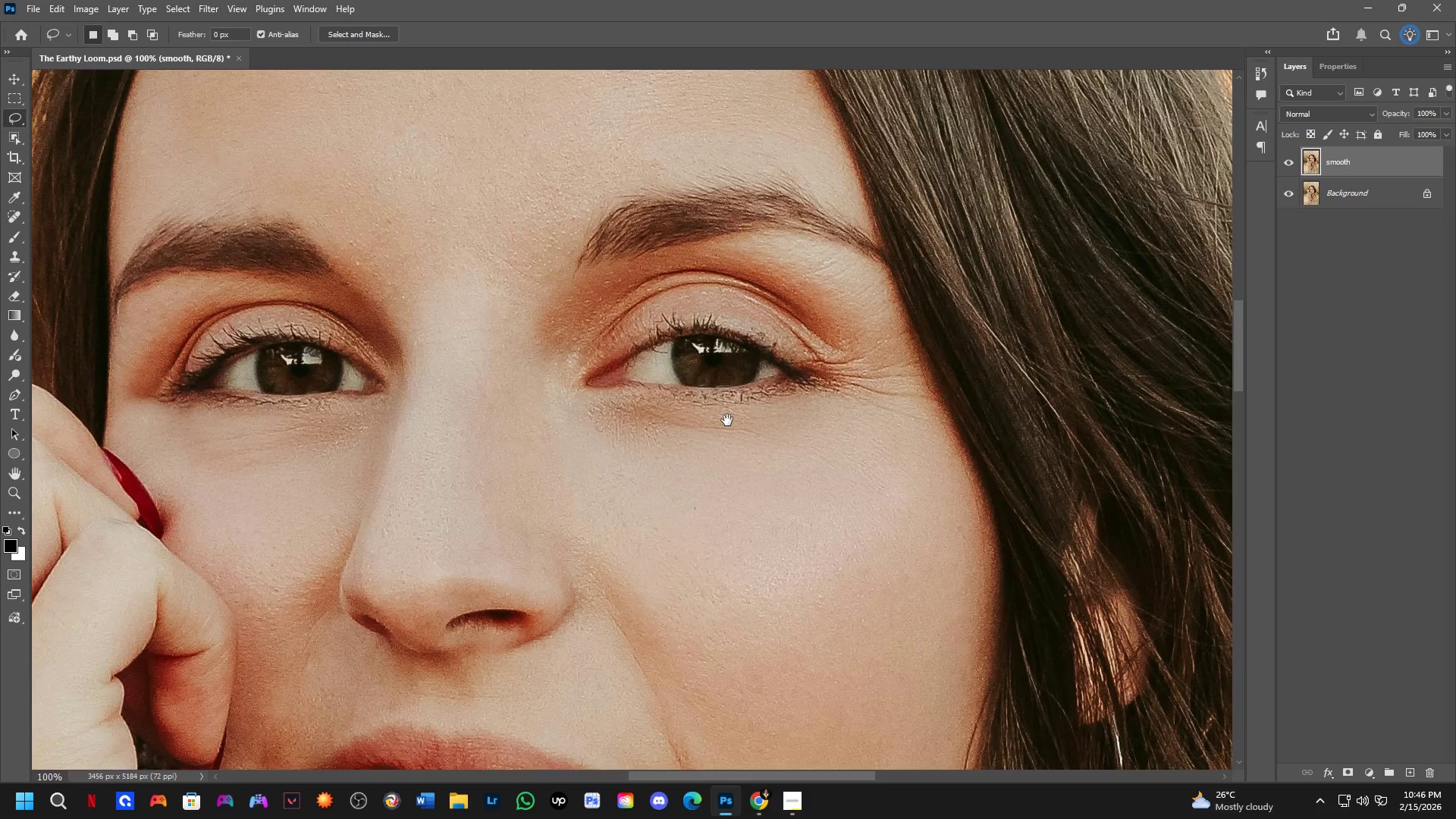 
left_click_drag(start_coordinate=[621, 407], to_coordinate=[654, 534])
 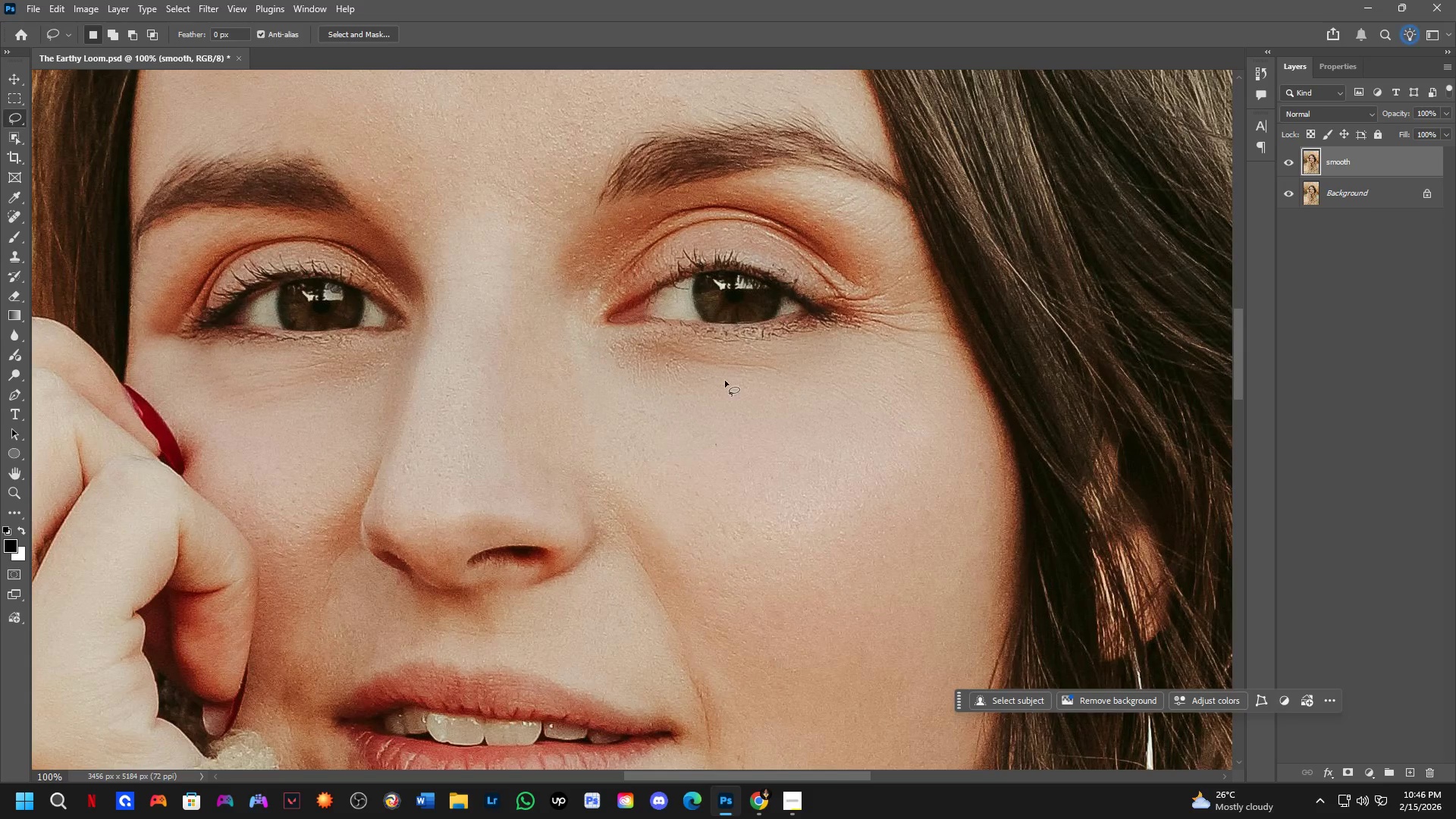 
scroll: coordinate [617, 438], scroll_direction: up, amount: 3.0
 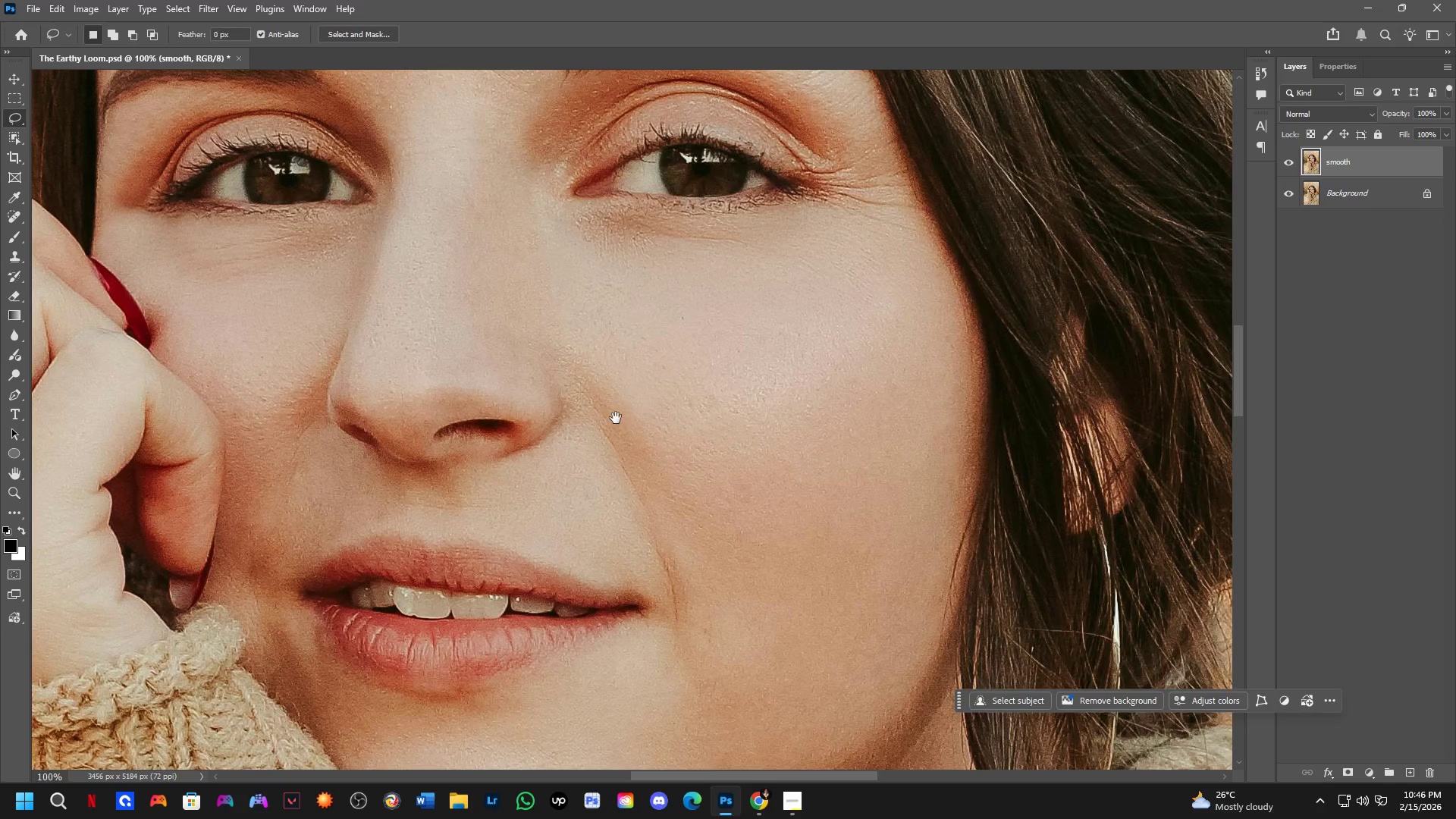 
hold_key(key=Space, duration=0.59)
 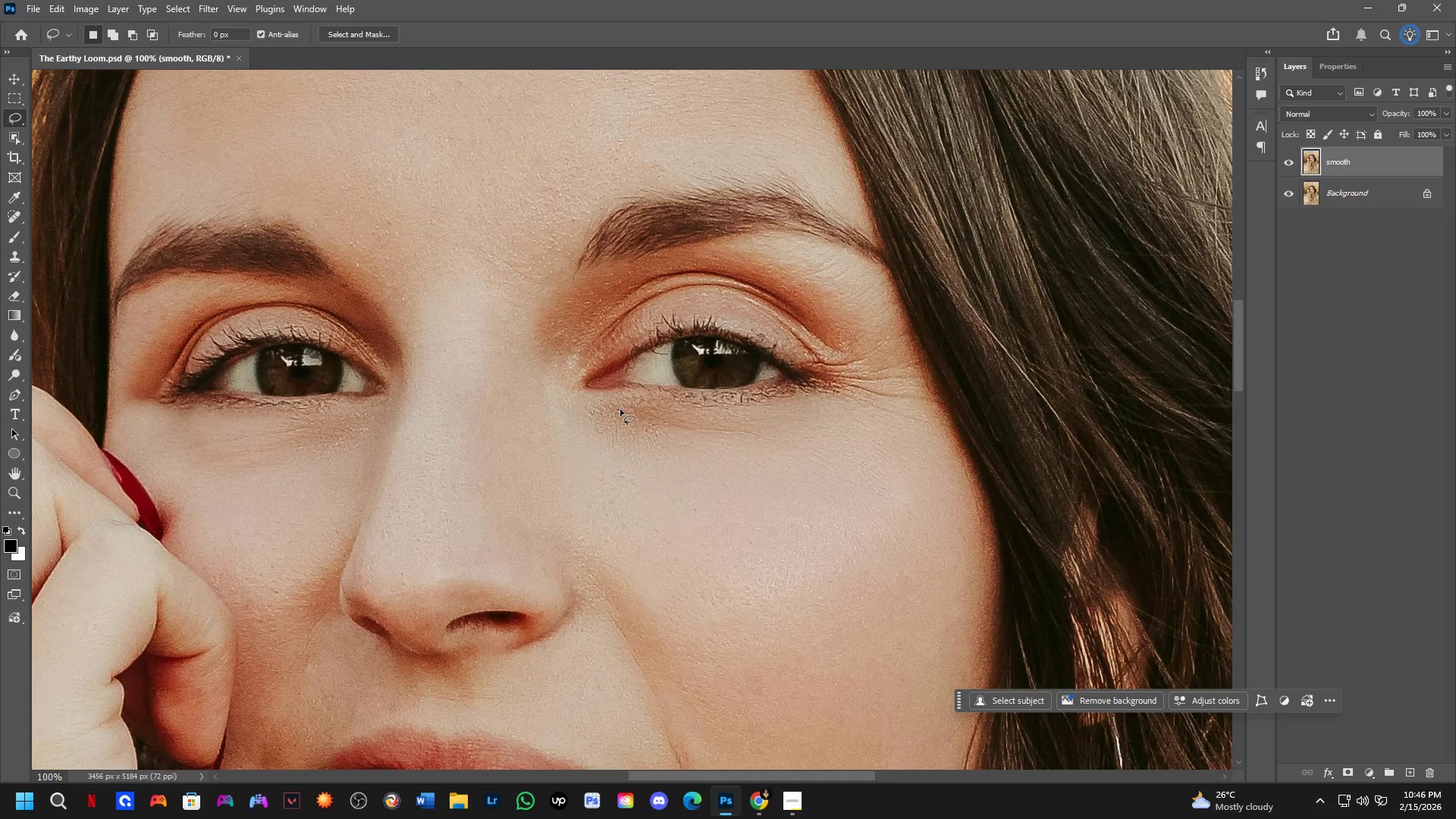 
left_click_drag(start_coordinate=[748, 356], to_coordinate=[727, 421])
 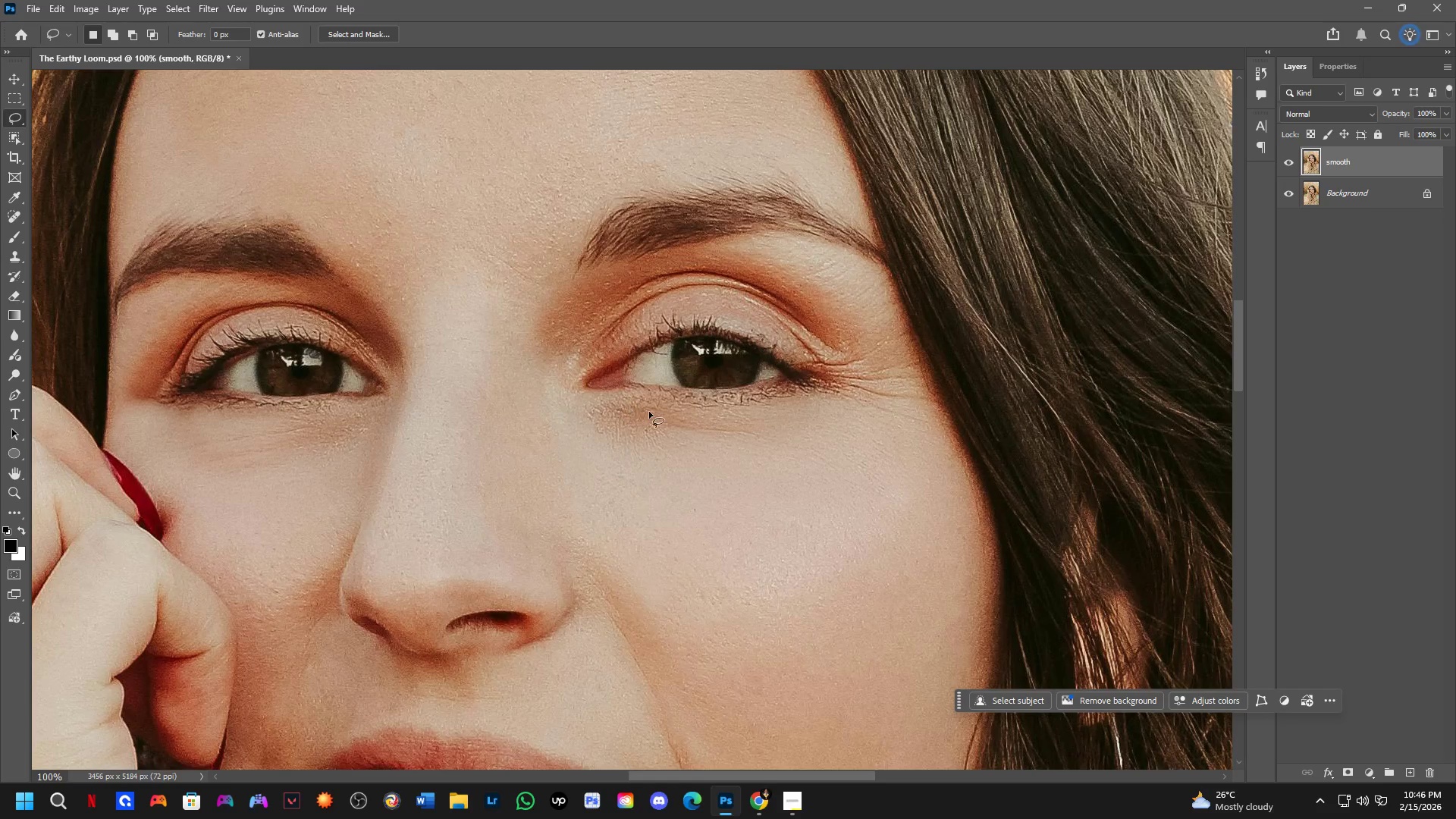 
key(Shift+ShiftLeft)
 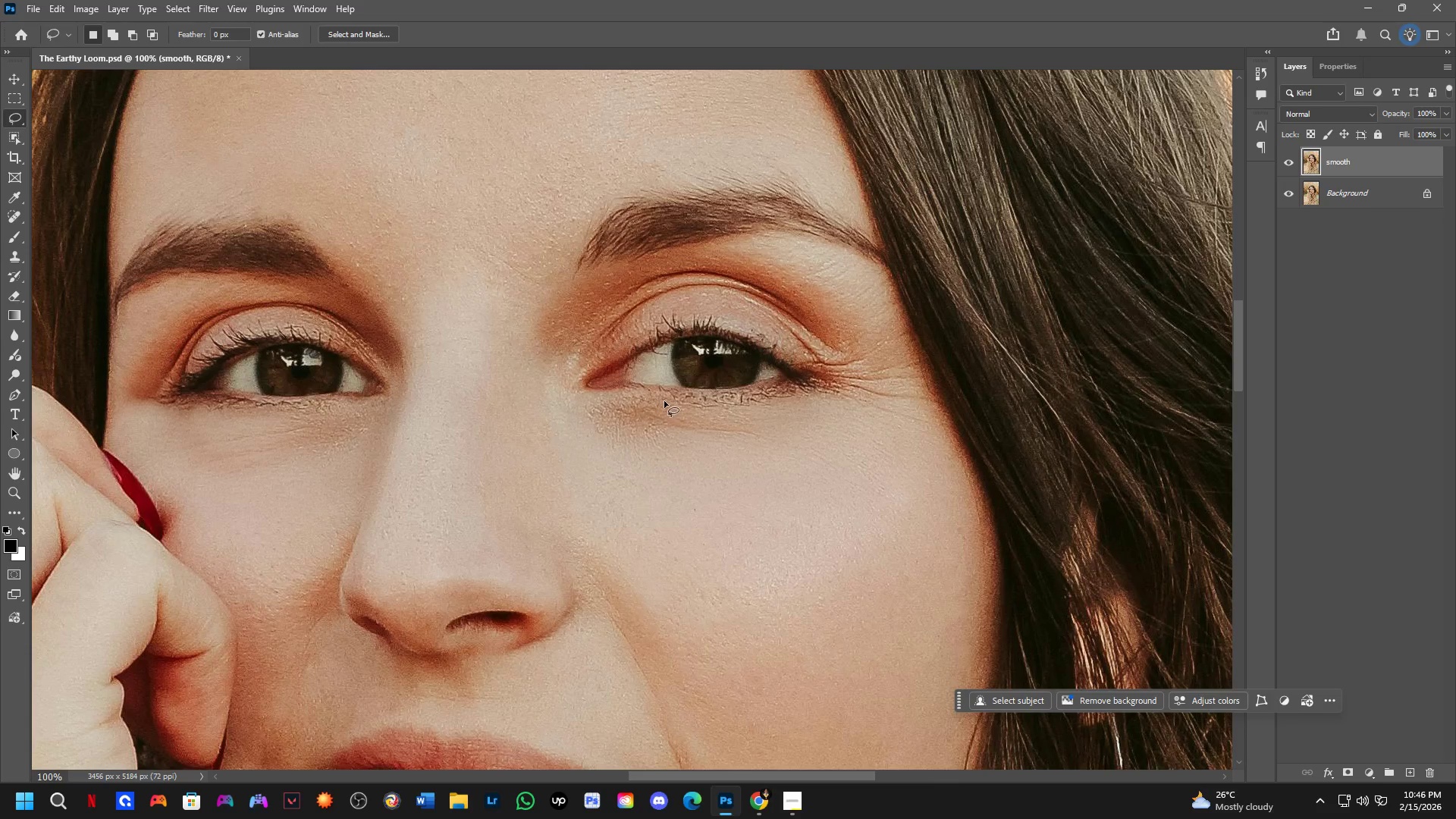 
left_click_drag(start_coordinate=[664, 401], to_coordinate=[666, 397])
 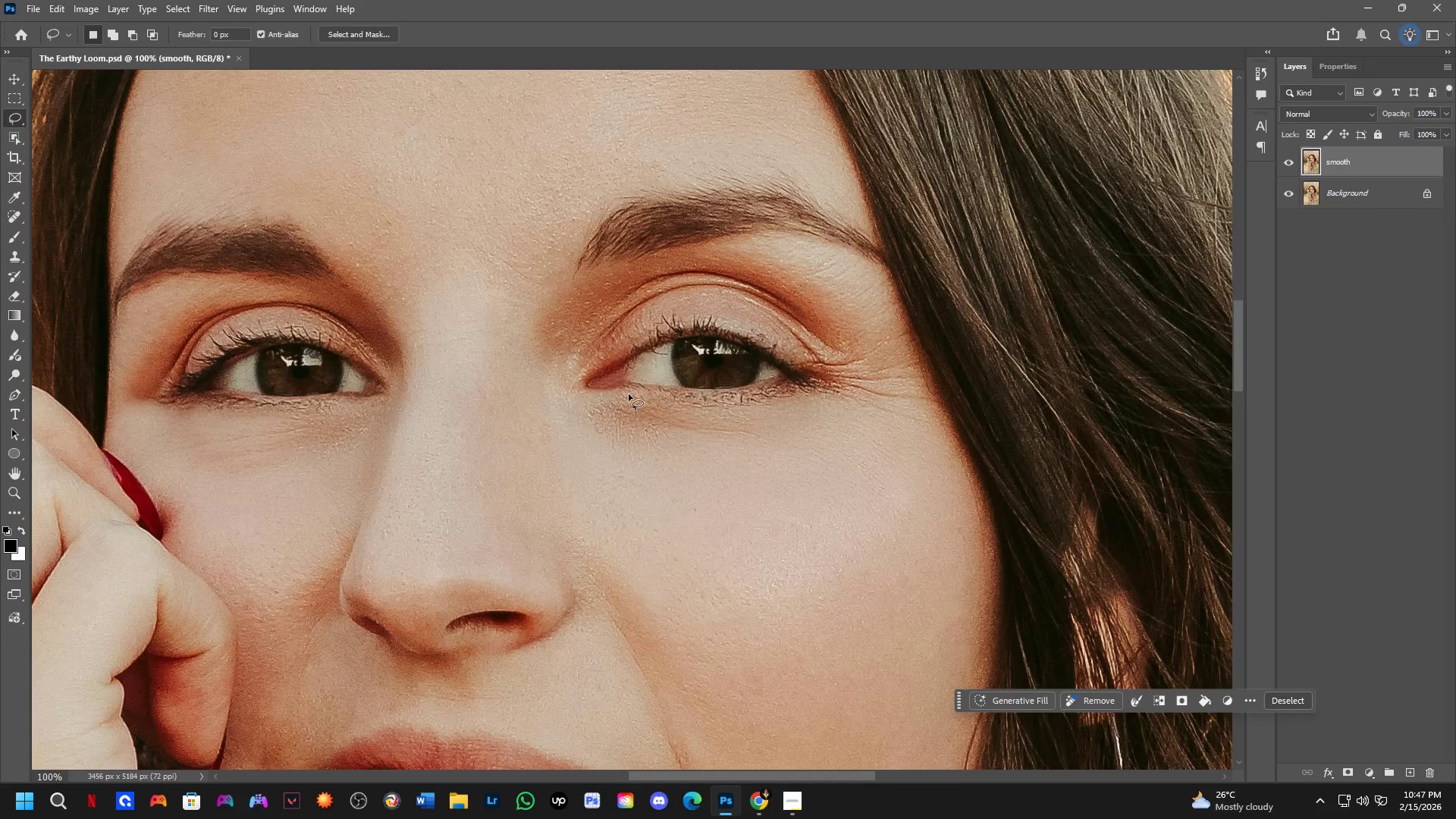 
hold_key(key=Space, duration=0.69)
 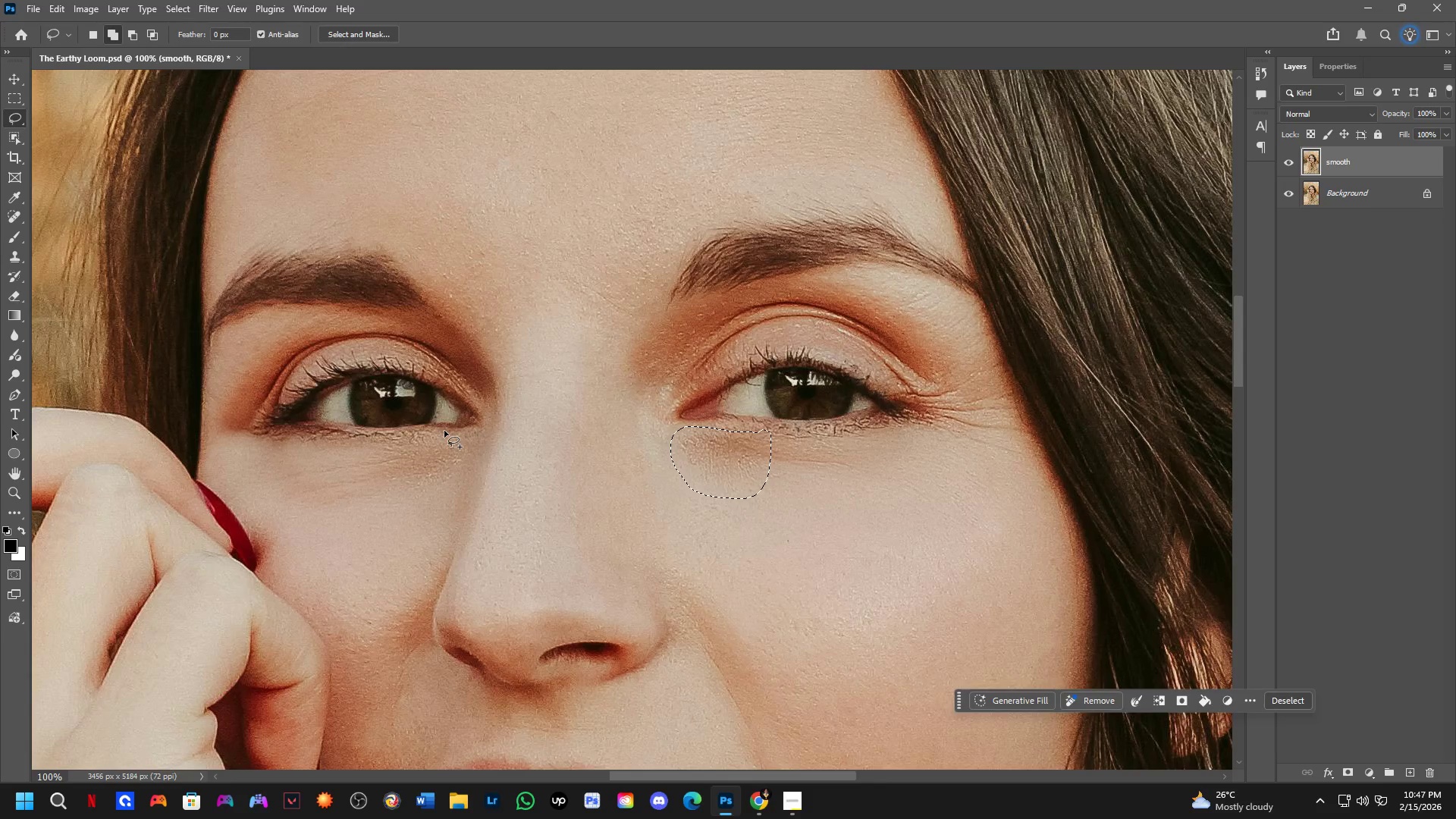 
left_click_drag(start_coordinate=[479, 414], to_coordinate=[572, 445])
 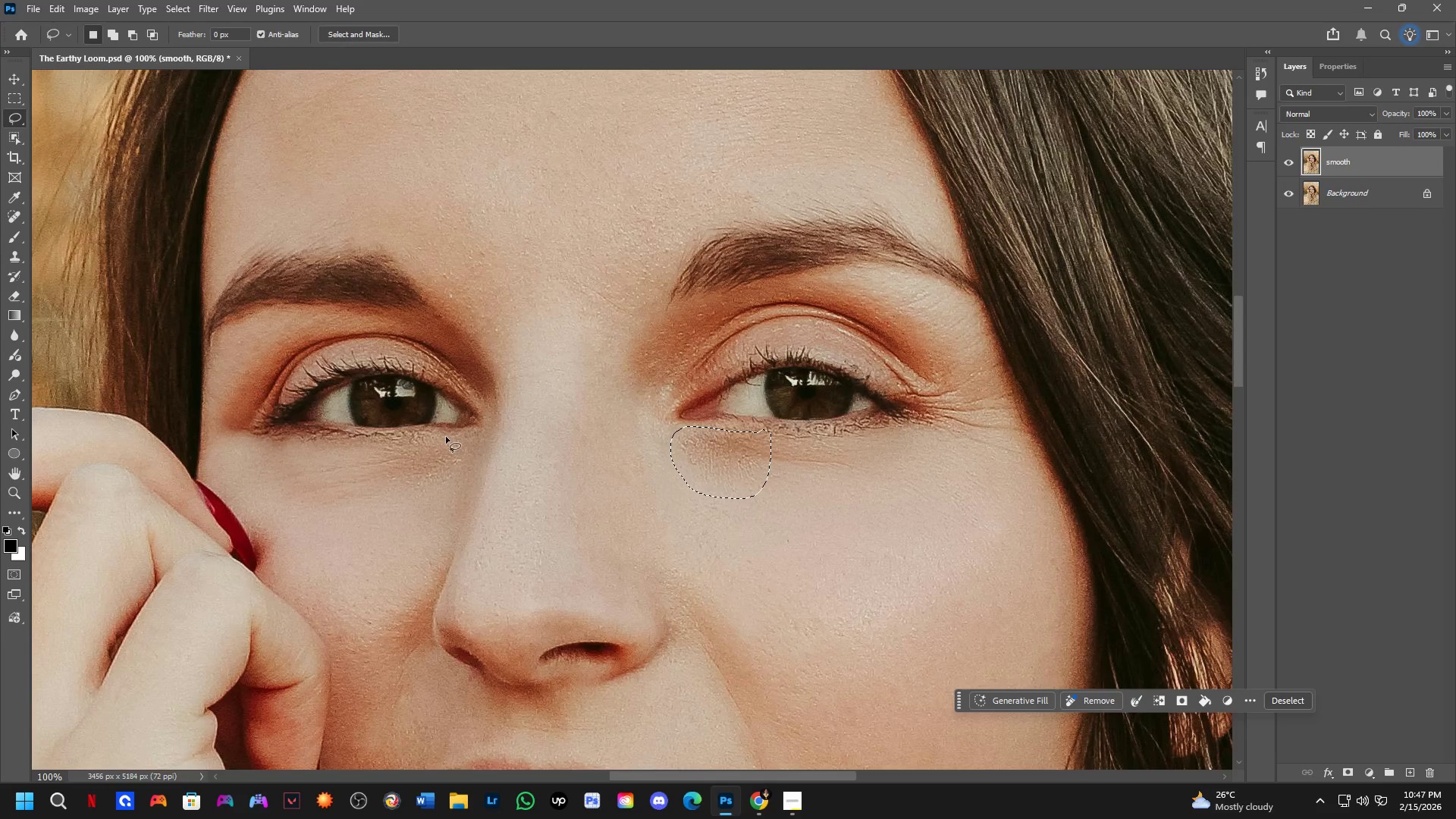 
key(Shift+ShiftLeft)
 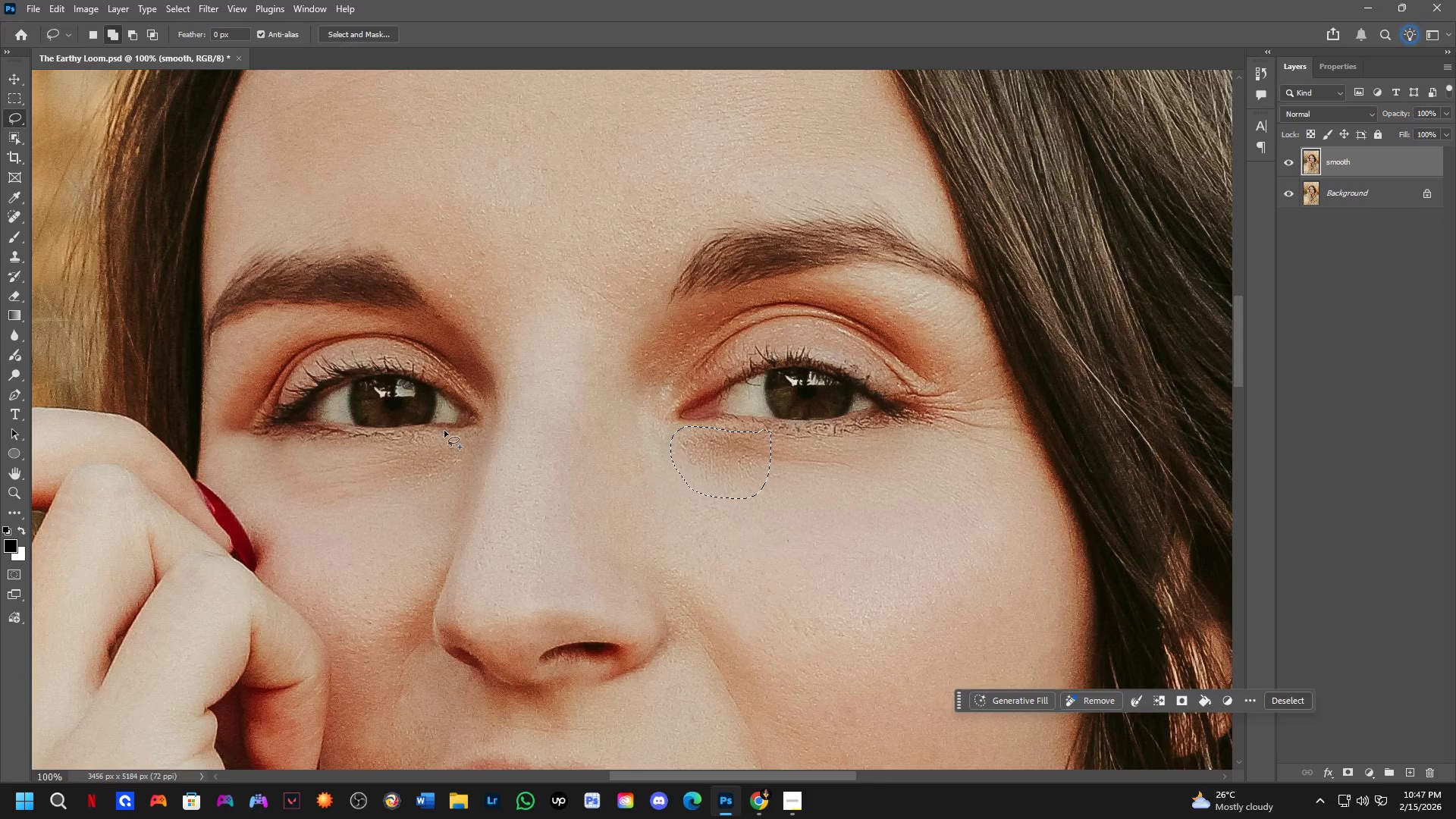 
left_click_drag(start_coordinate=[444, 431], to_coordinate=[466, 431])
 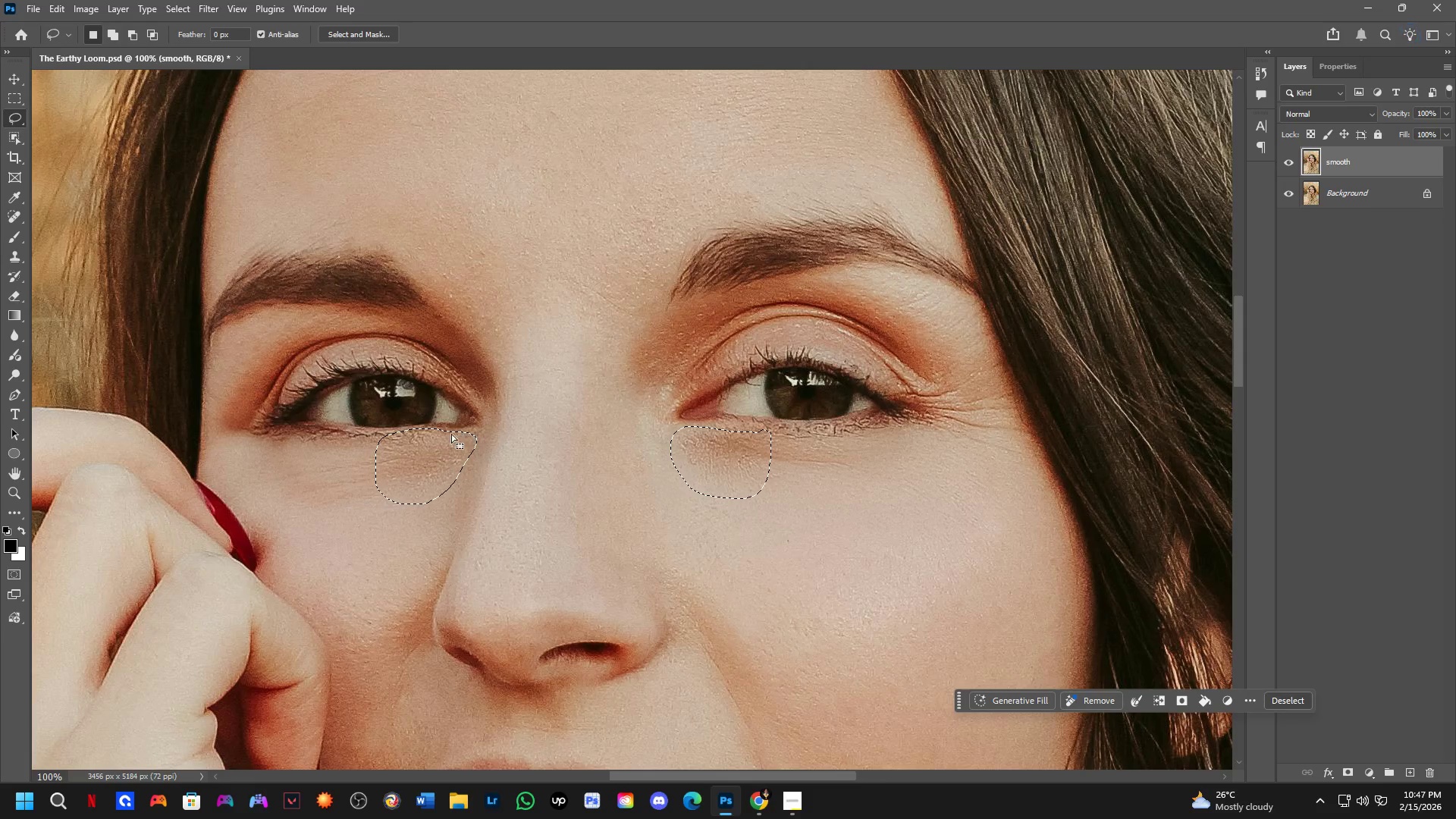 
hold_key(key=Space, duration=0.52)
 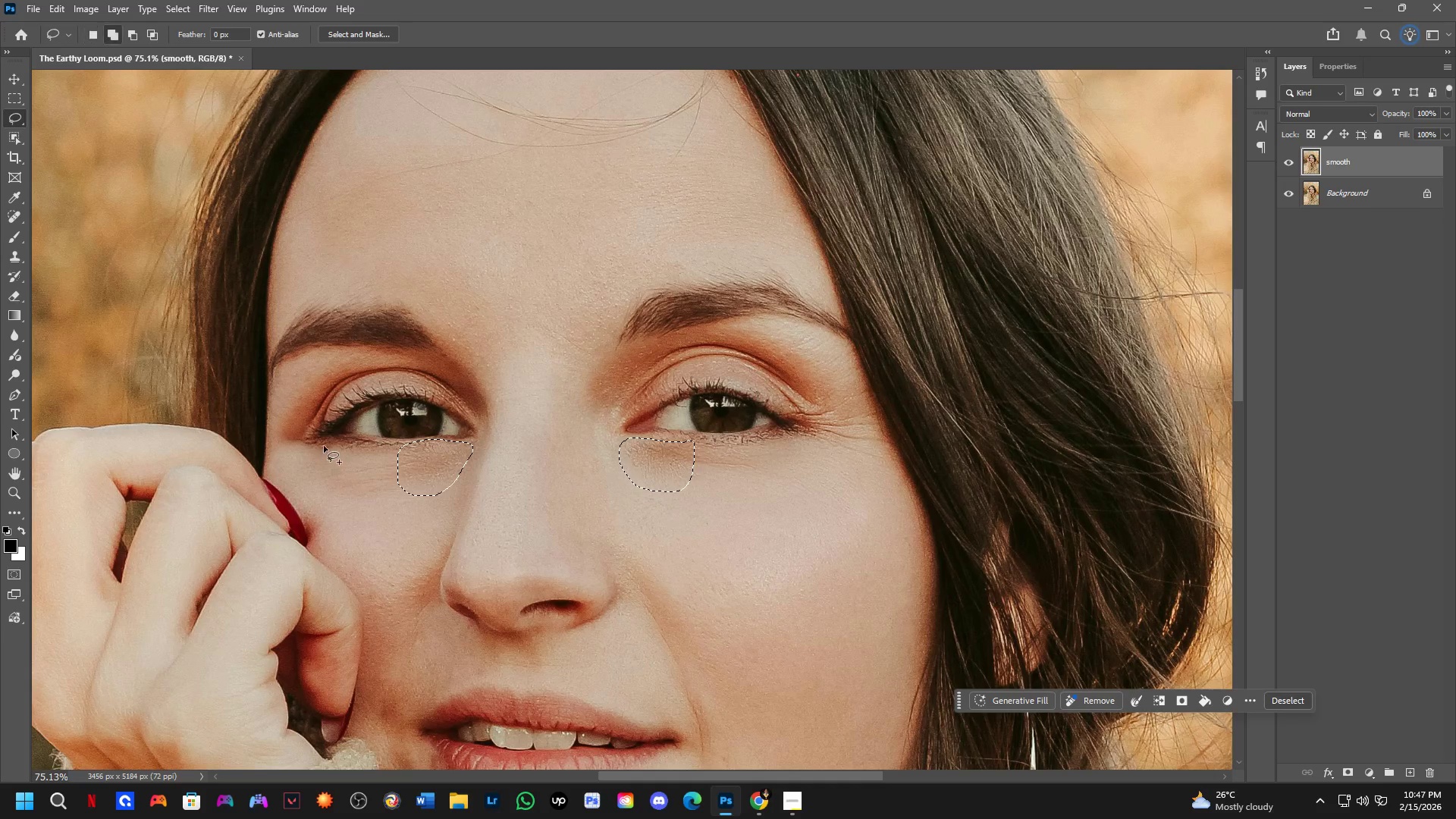 
left_click_drag(start_coordinate=[458, 470], to_coordinate=[461, 479])
 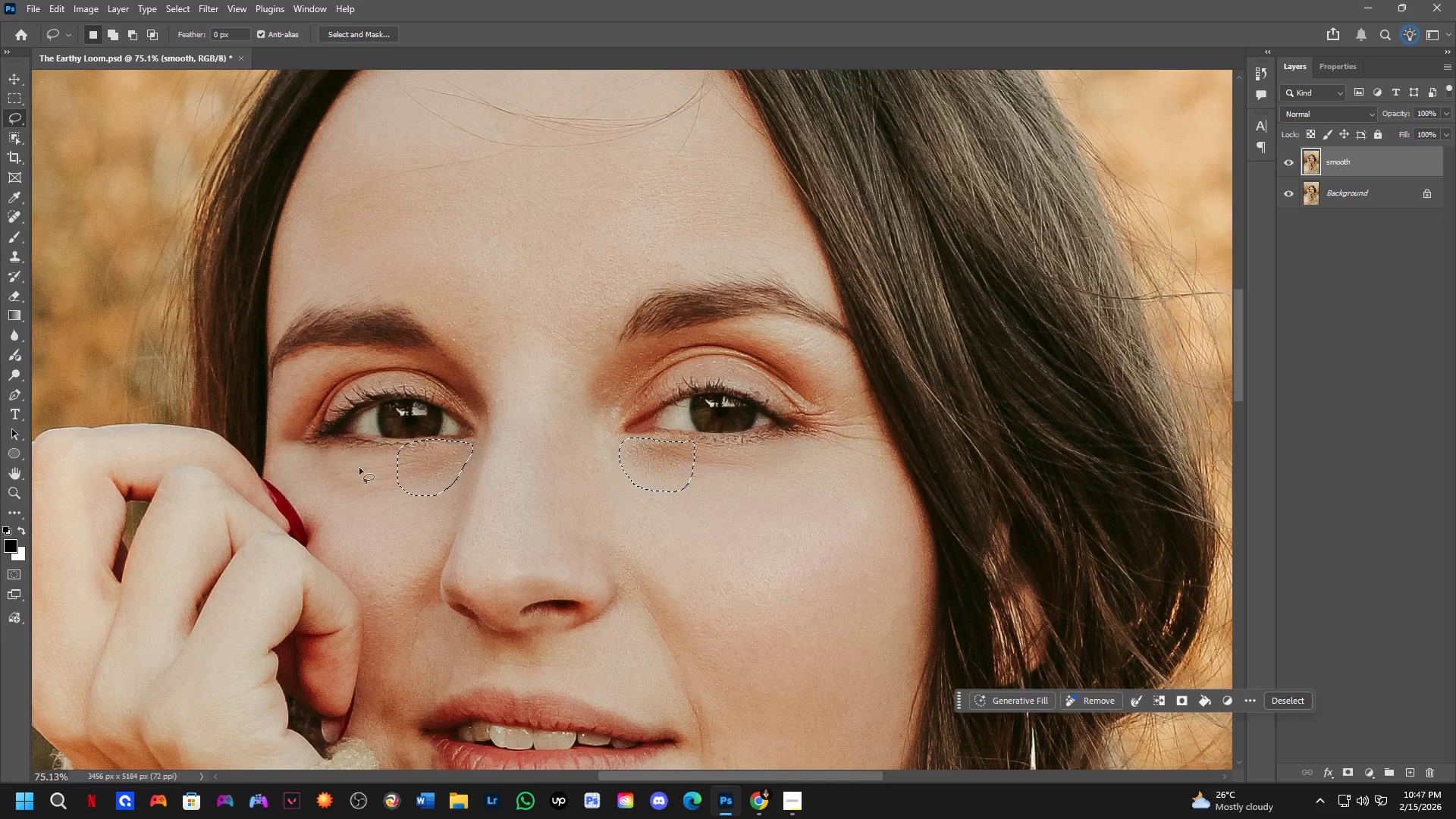 
scroll: coordinate [450, 437], scroll_direction: down, amount: 3.0
 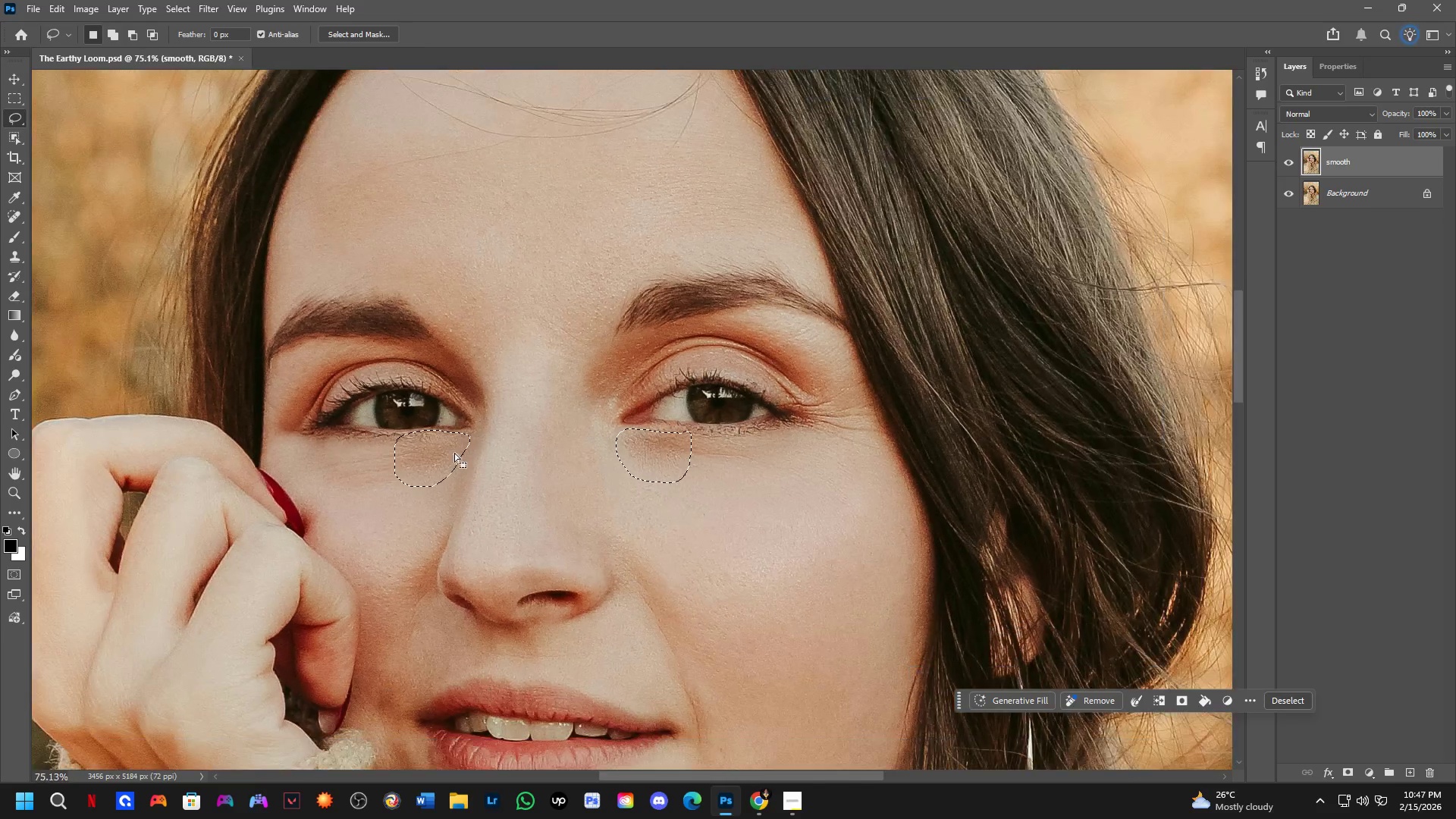 
hold_key(key=Space, duration=16.31)
 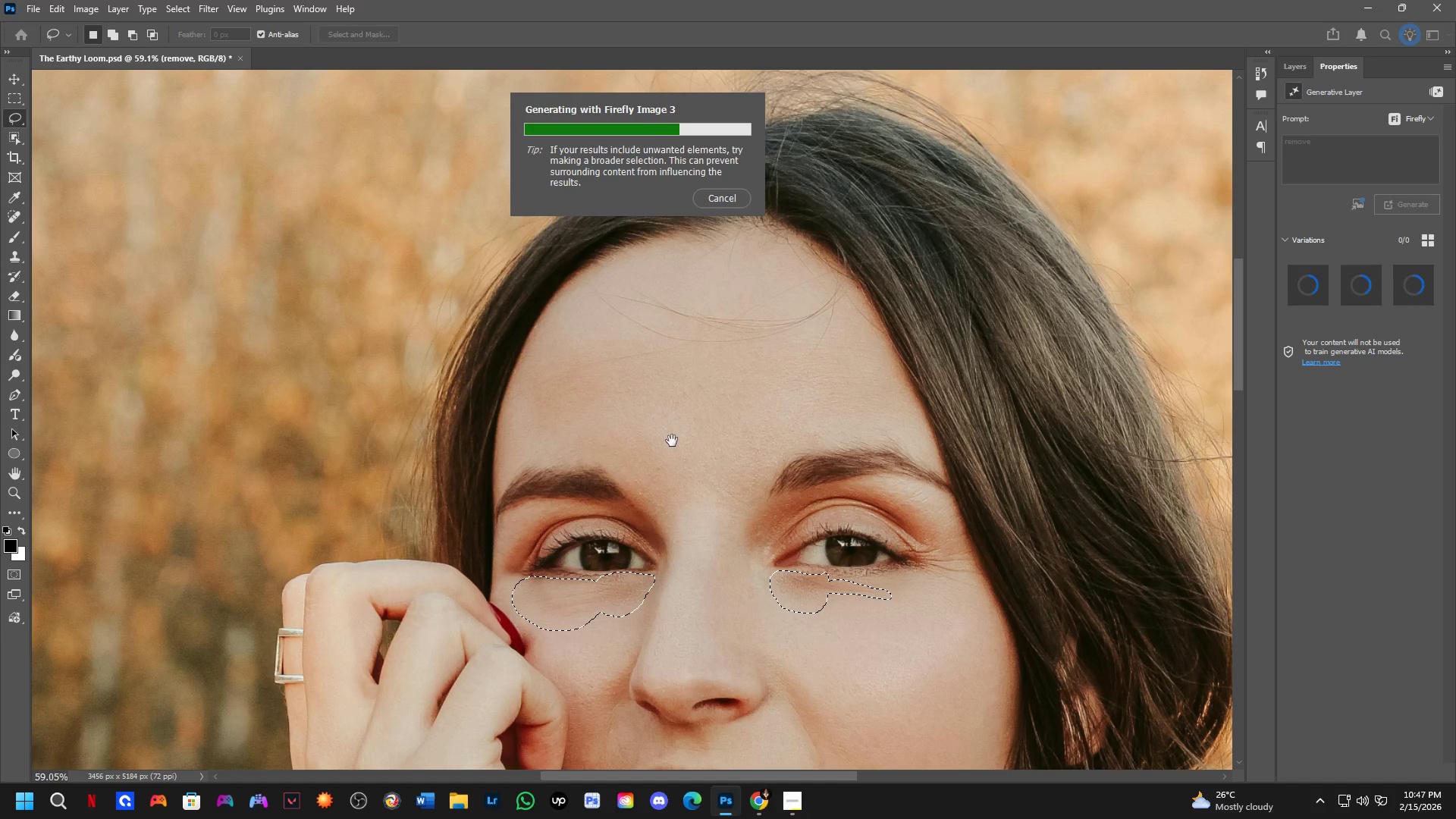 
key(Shift+ShiftLeft)
 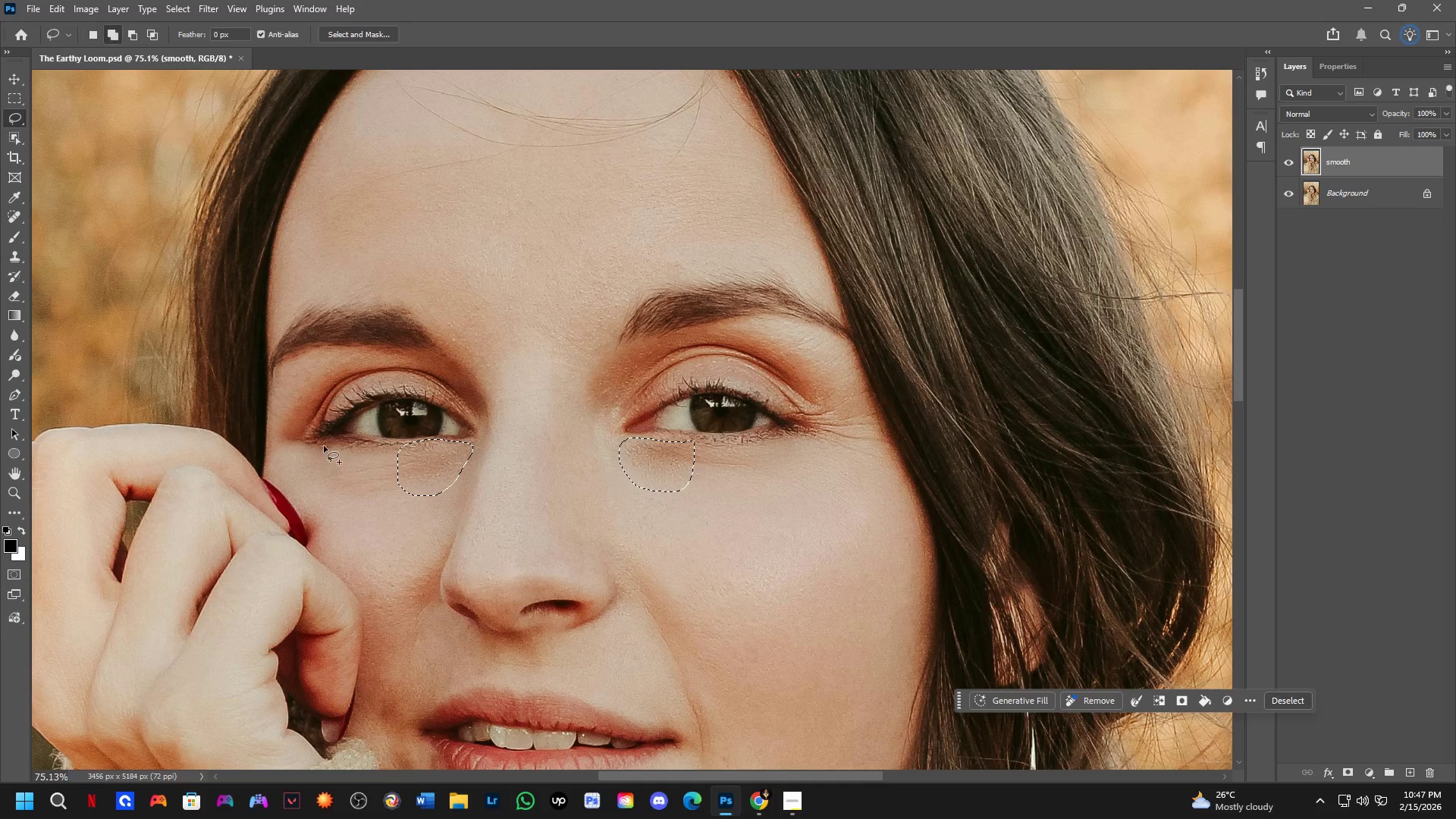 
left_click_drag(start_coordinate=[324, 445], to_coordinate=[364, 448])
 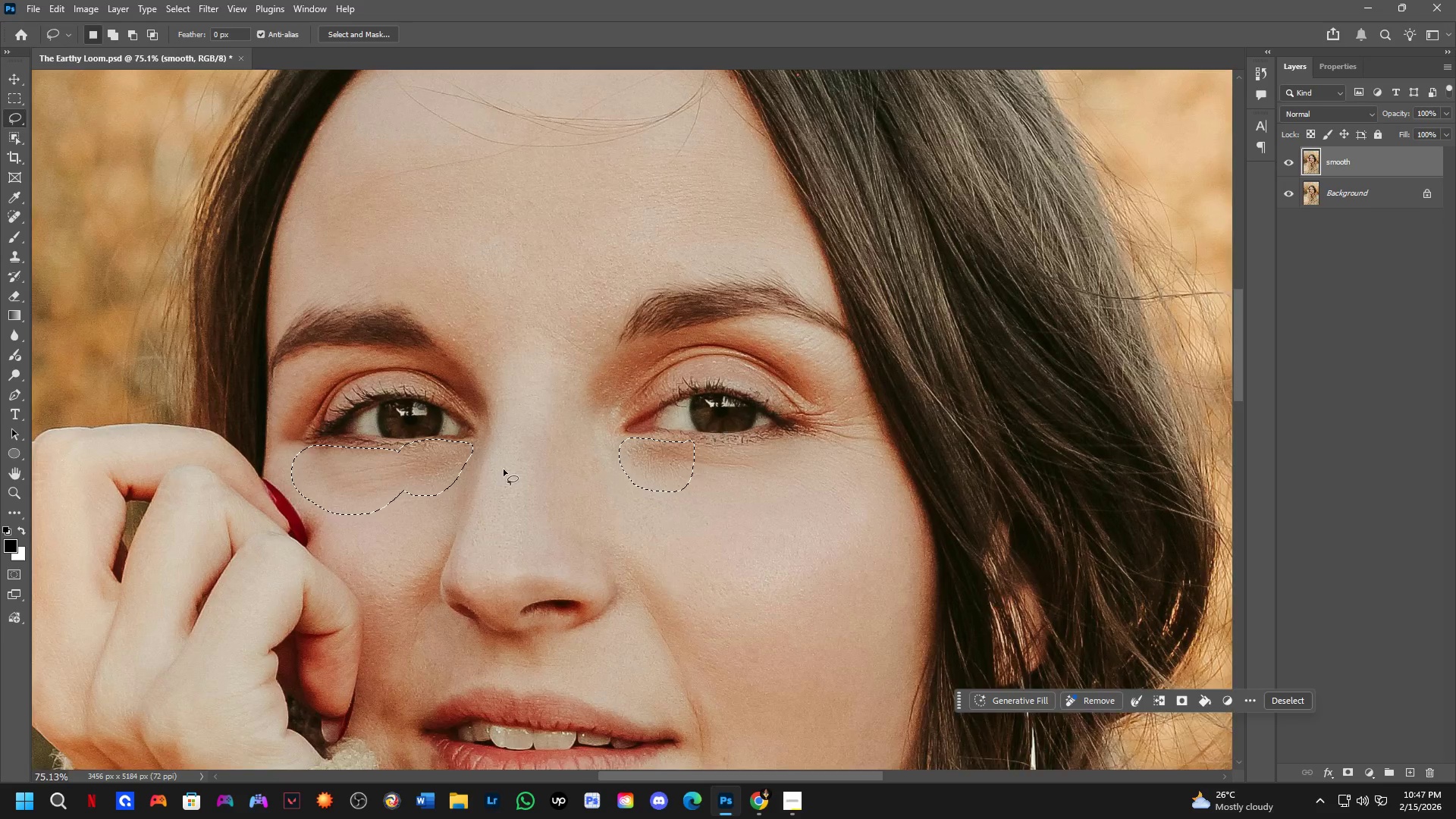 
hold_key(key=ShiftLeft, duration=0.39)
 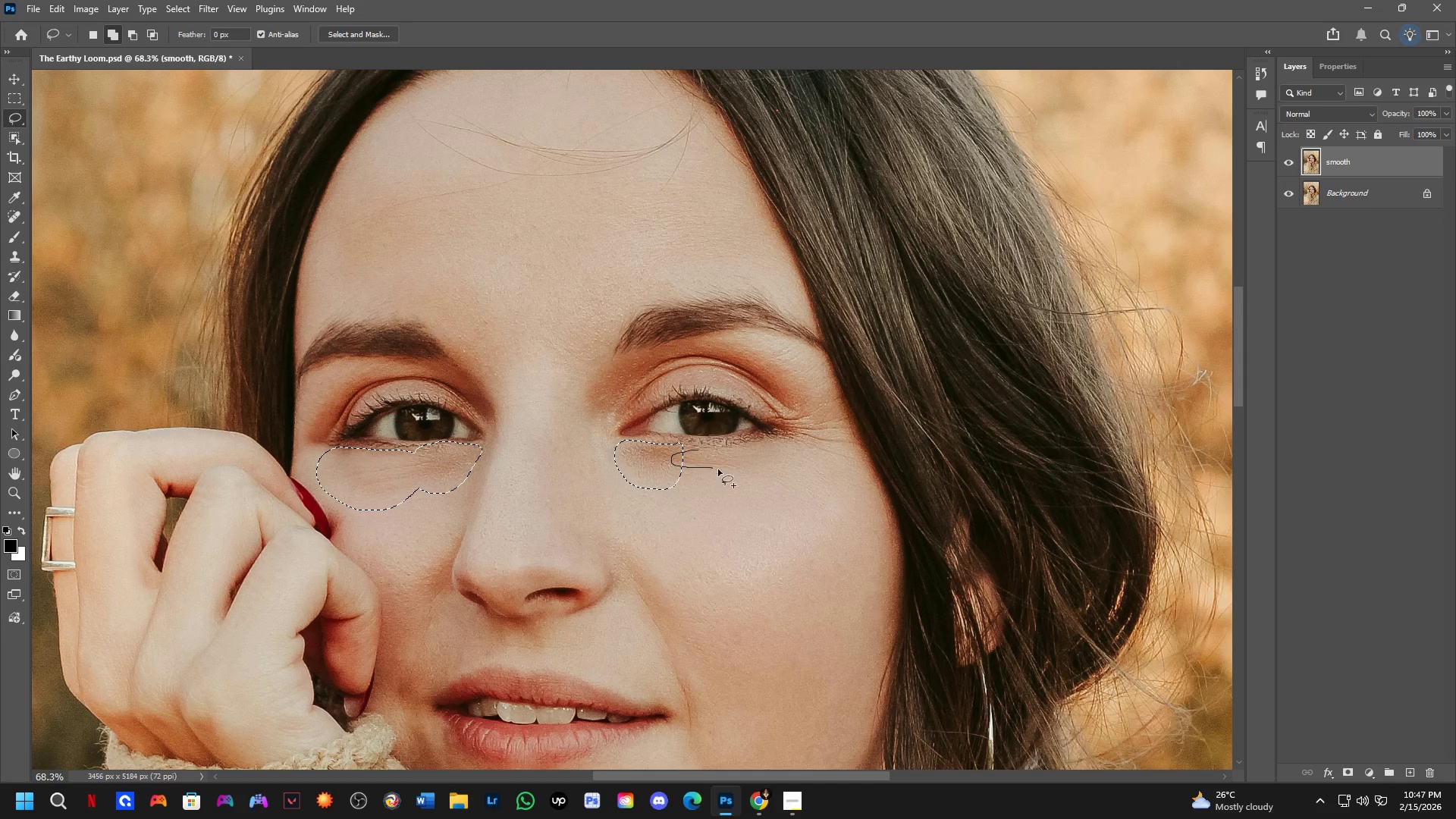 
scroll: coordinate [566, 470], scroll_direction: down, amount: 1.0
 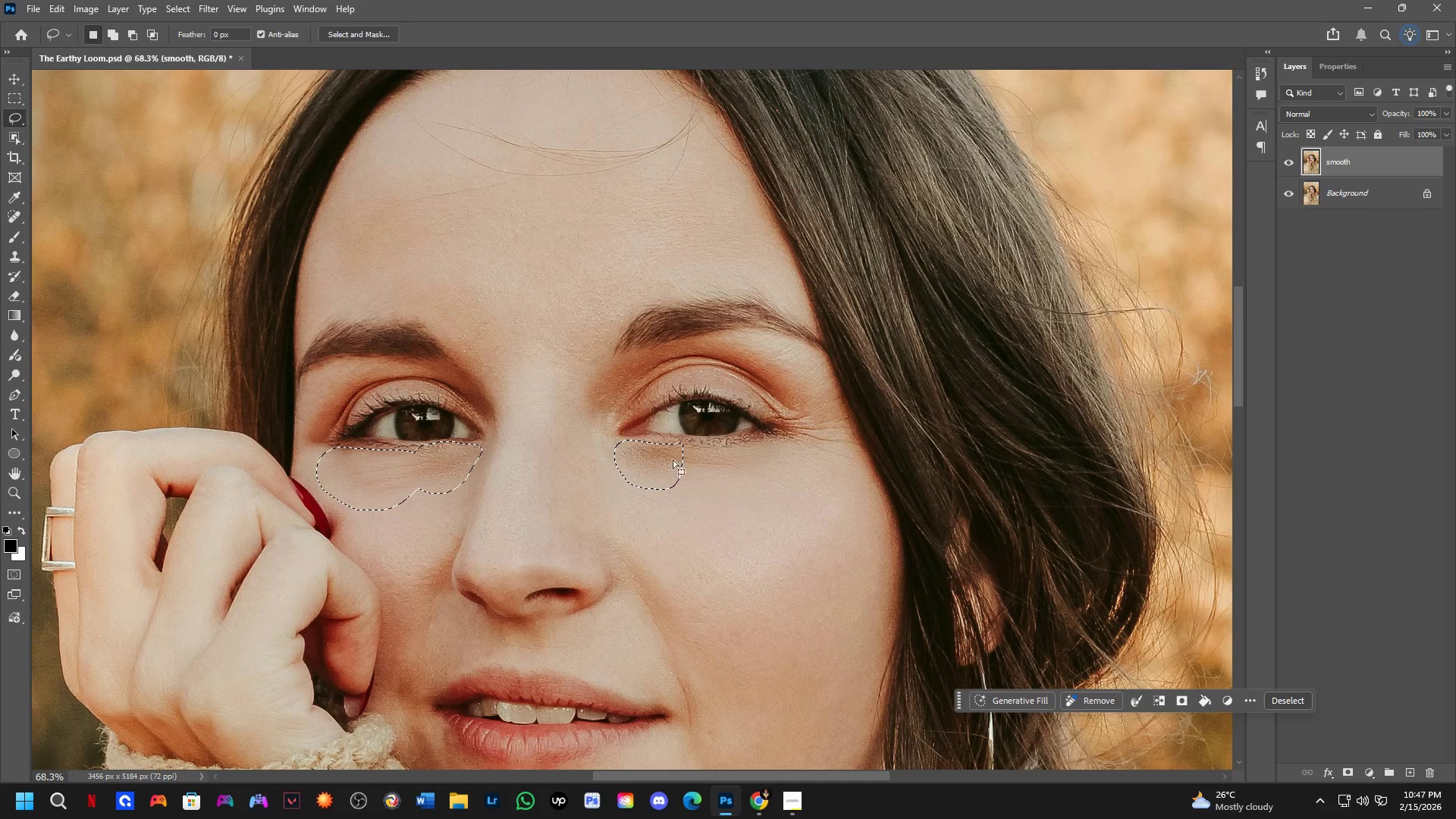 
left_click_drag(start_coordinate=[698, 450], to_coordinate=[729, 460])
 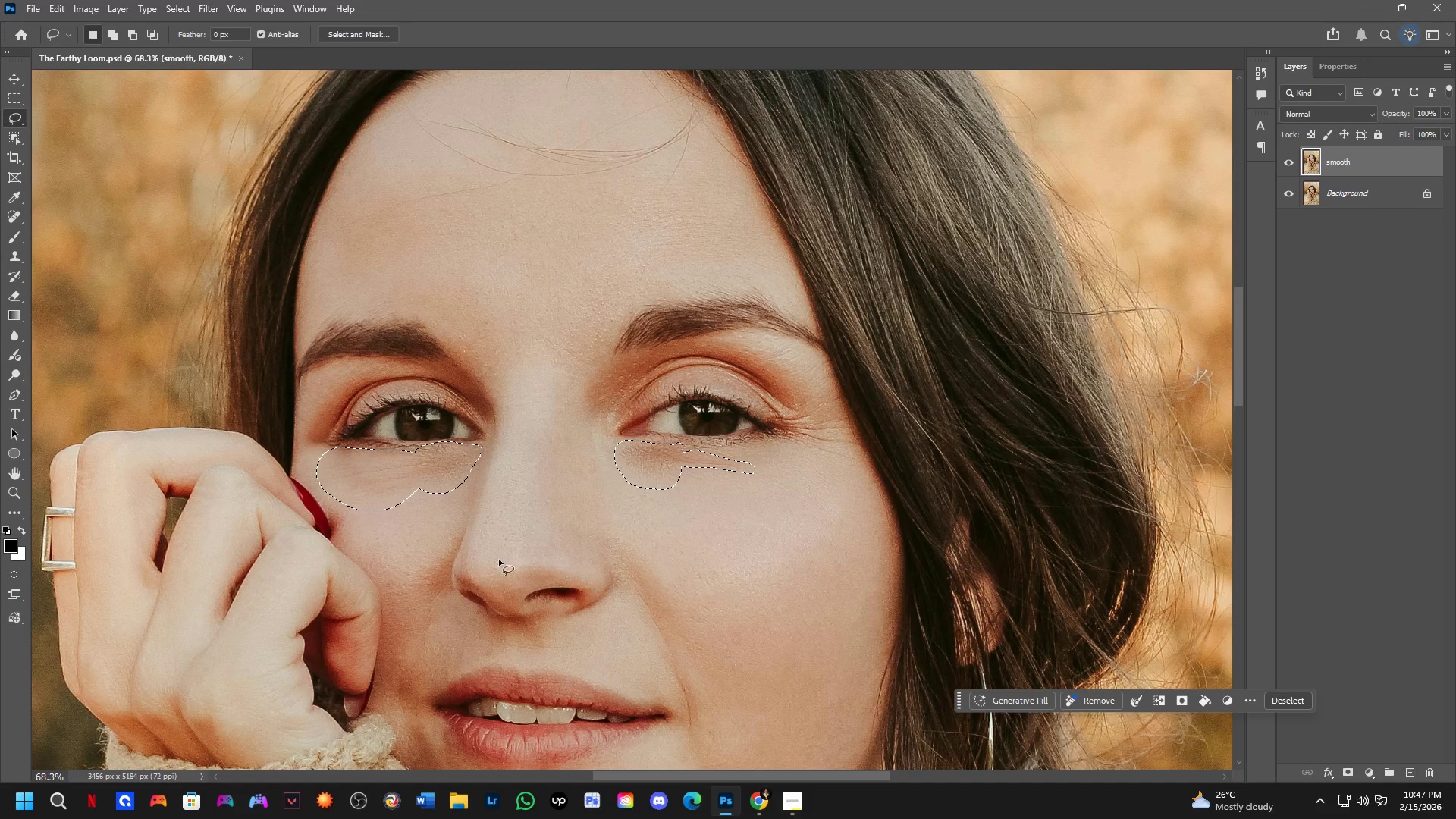 
key(Shift+ShiftLeft)
 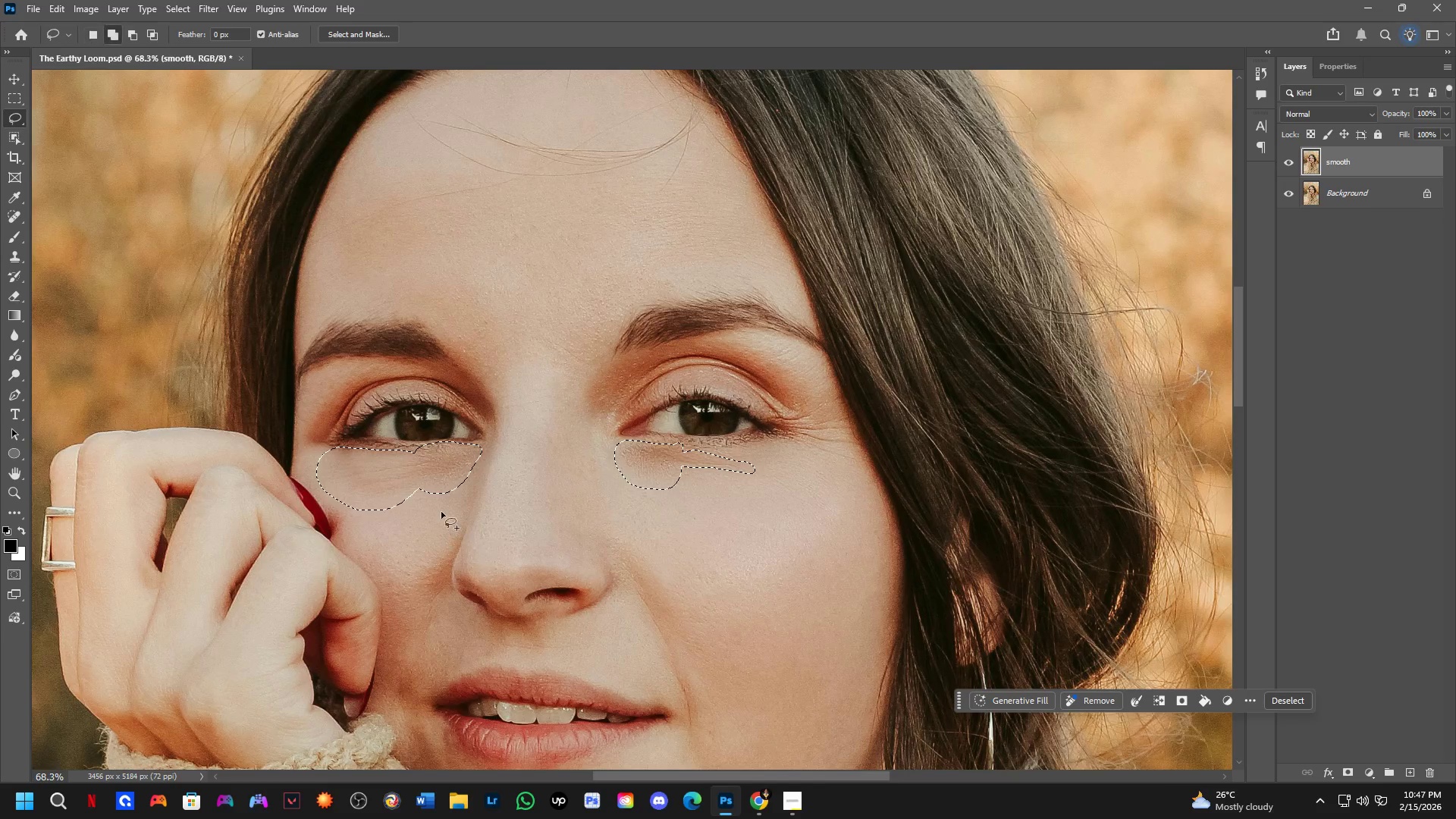 
key(Shift+ShiftLeft)
 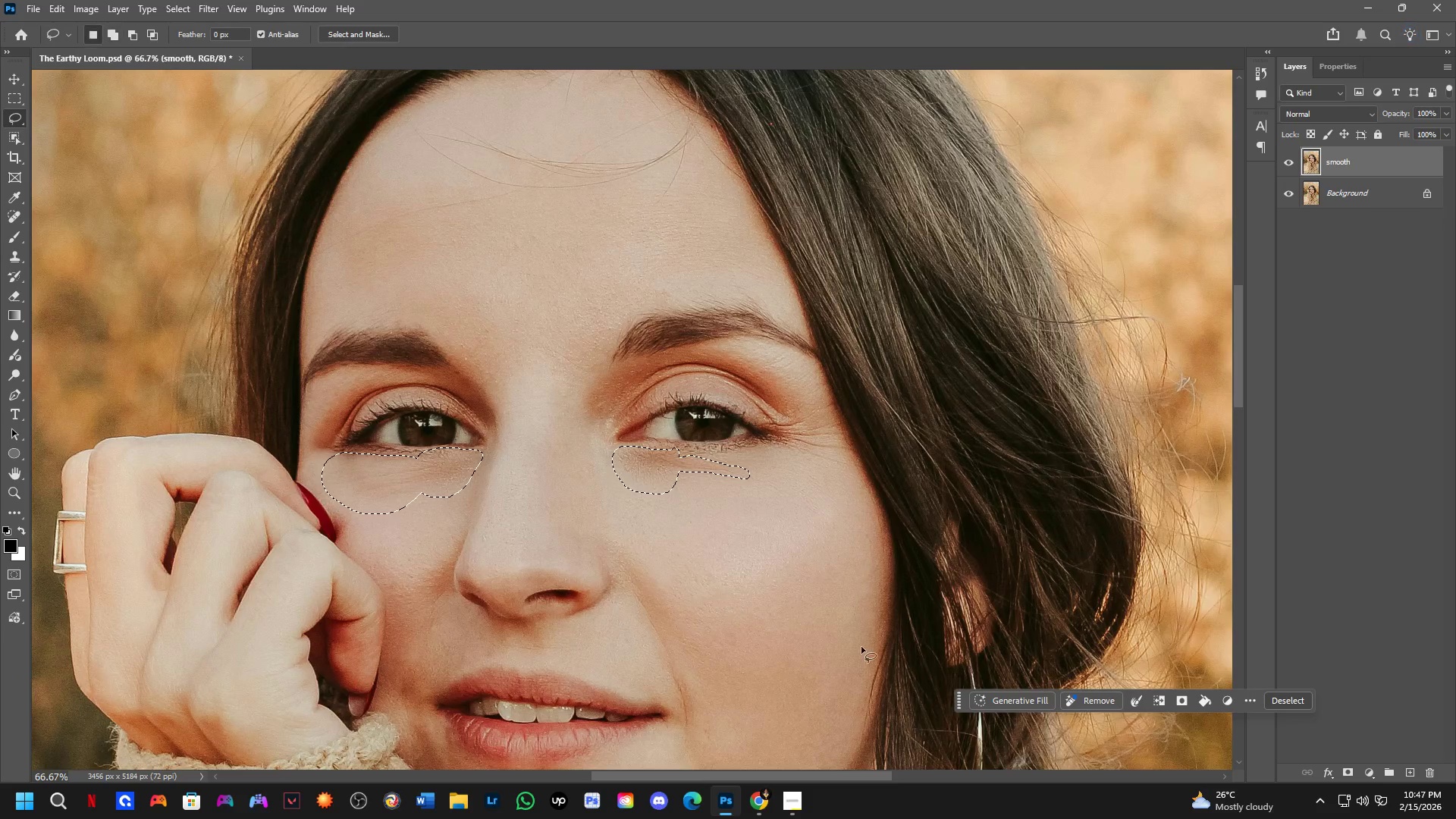 
key(Shift+ShiftLeft)
 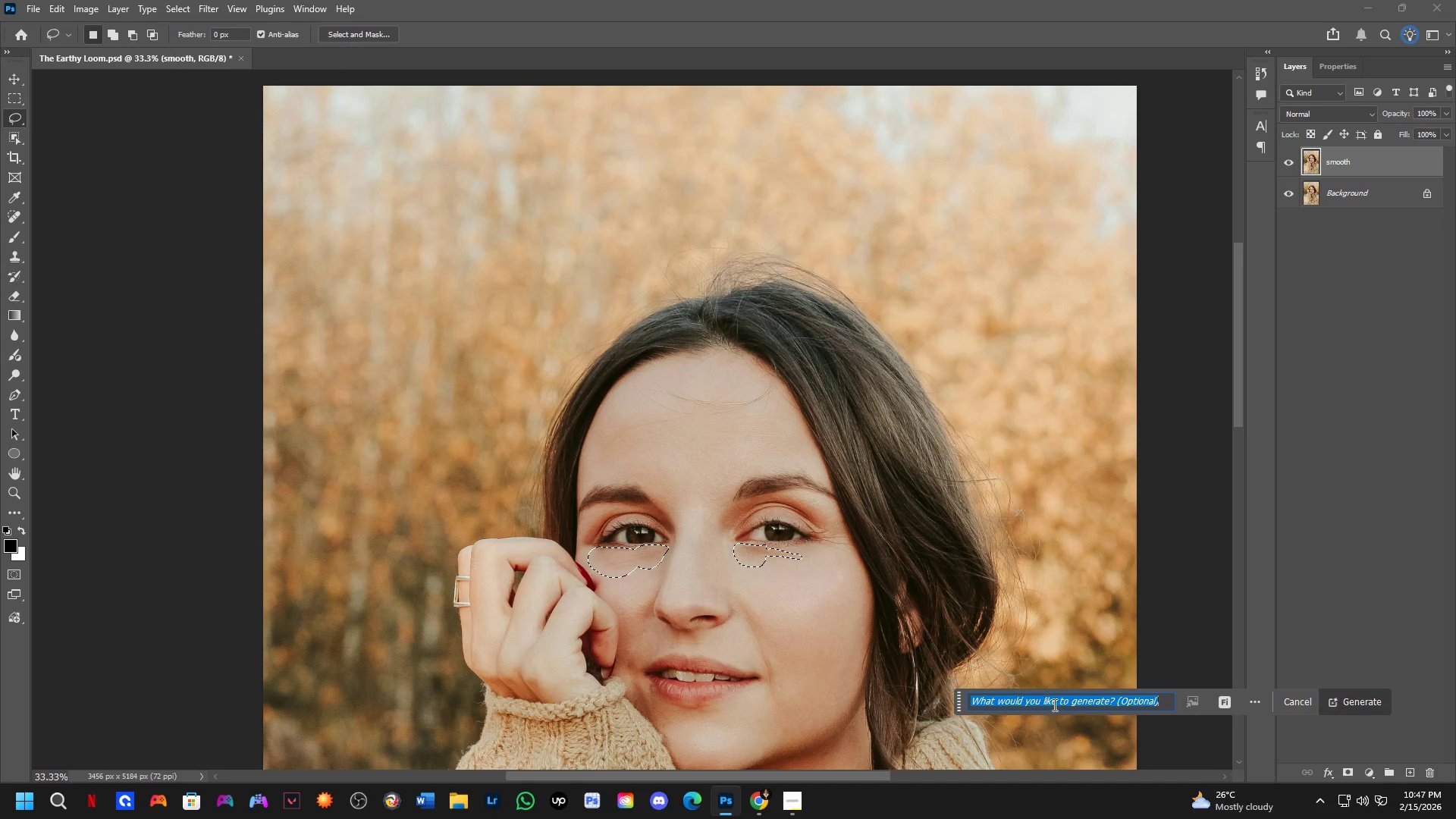 
scroll: coordinate [854, 640], scroll_direction: down, amount: 3.0
 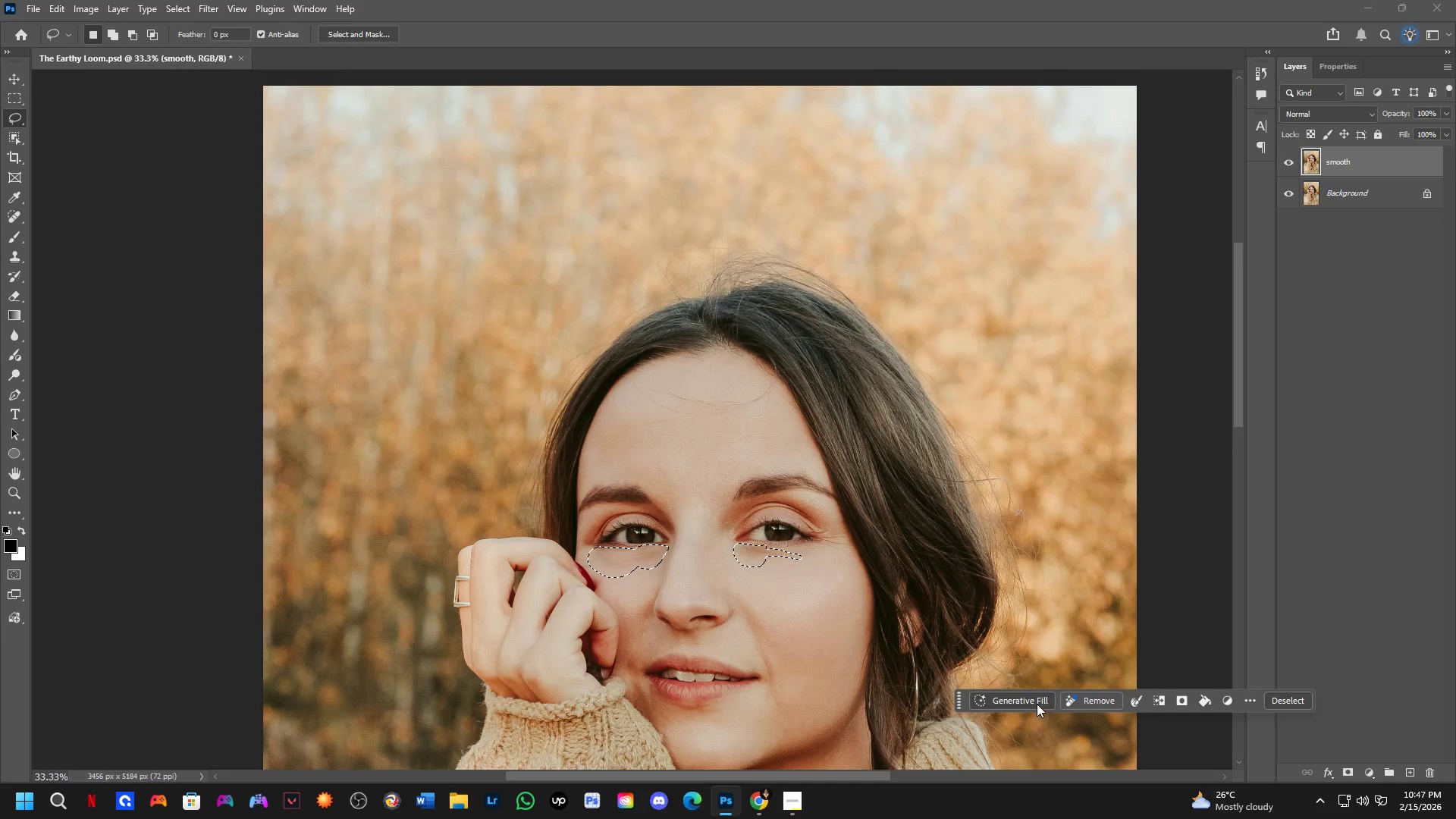 
type(remove)
 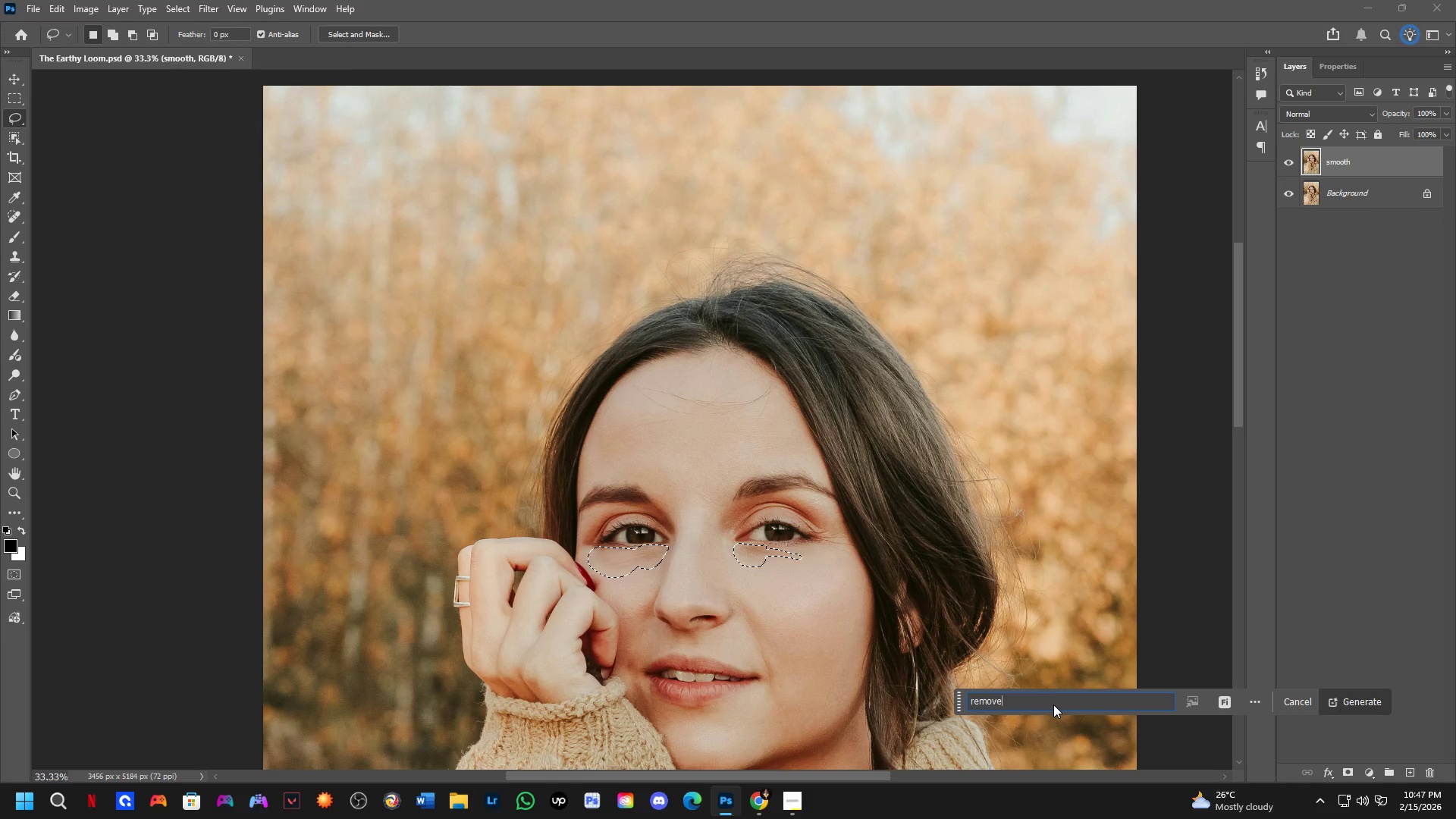 
key(Enter)
 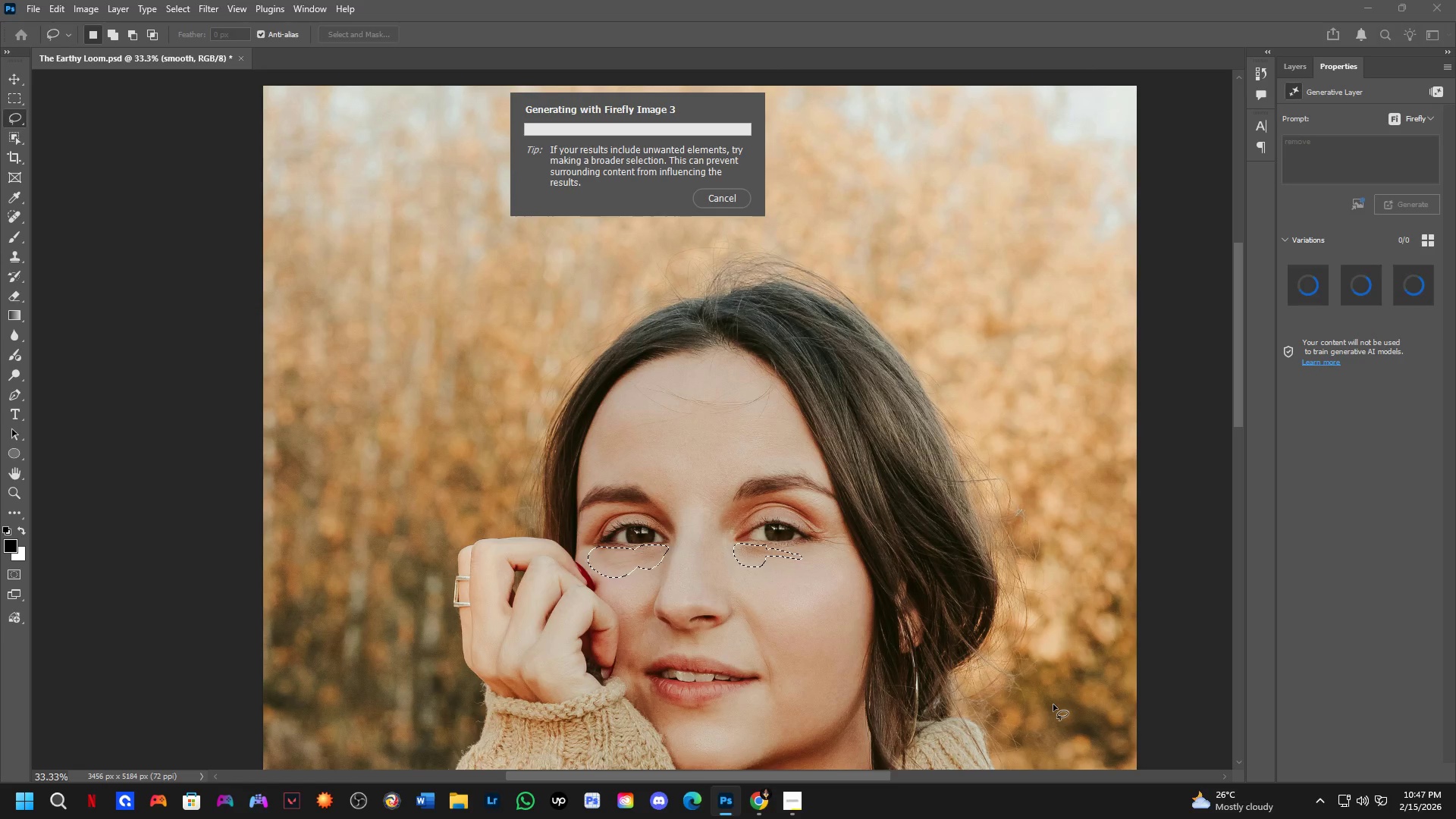 
key(Alt+Tab)